 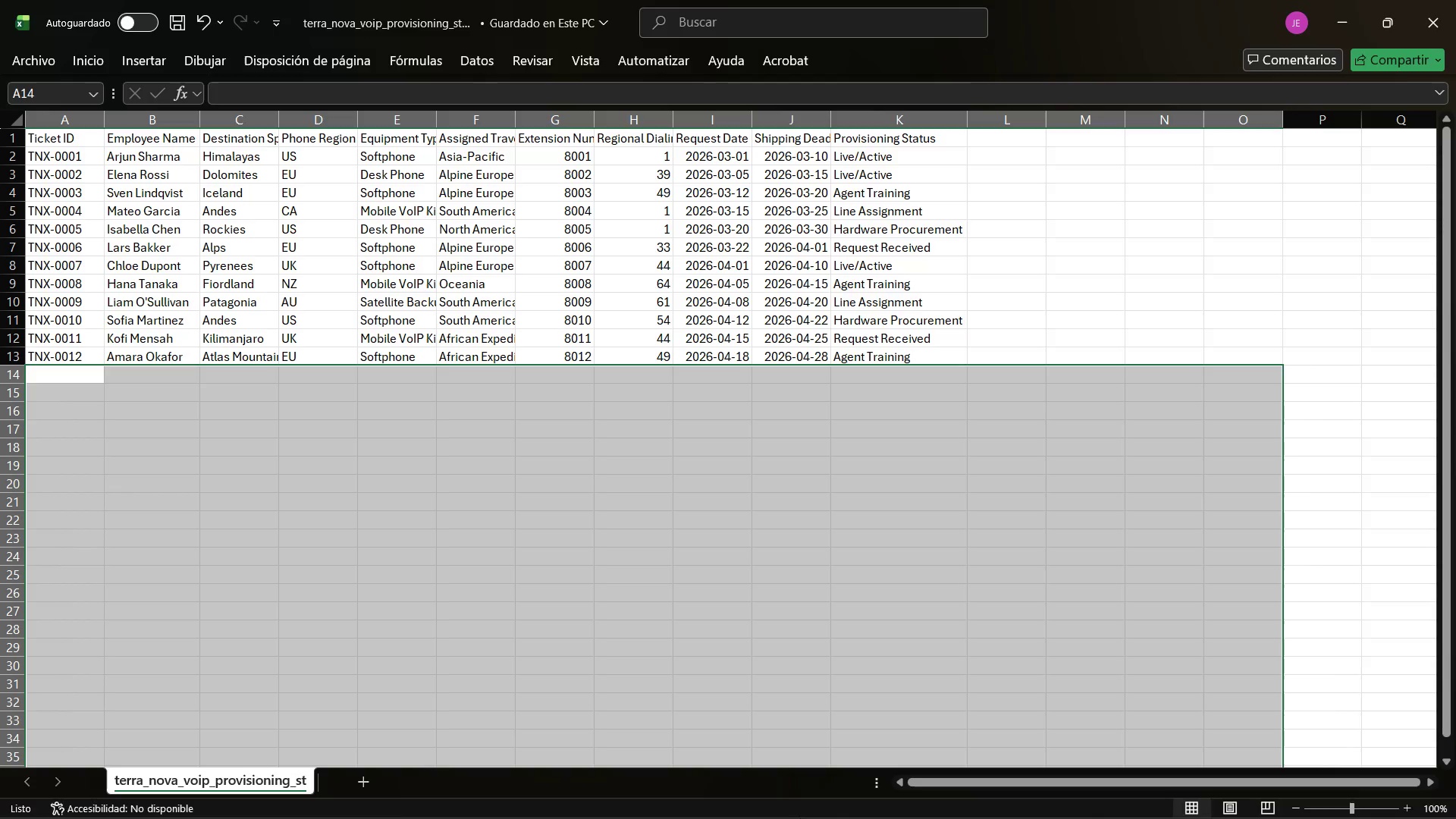 
left_click([987, 792])
 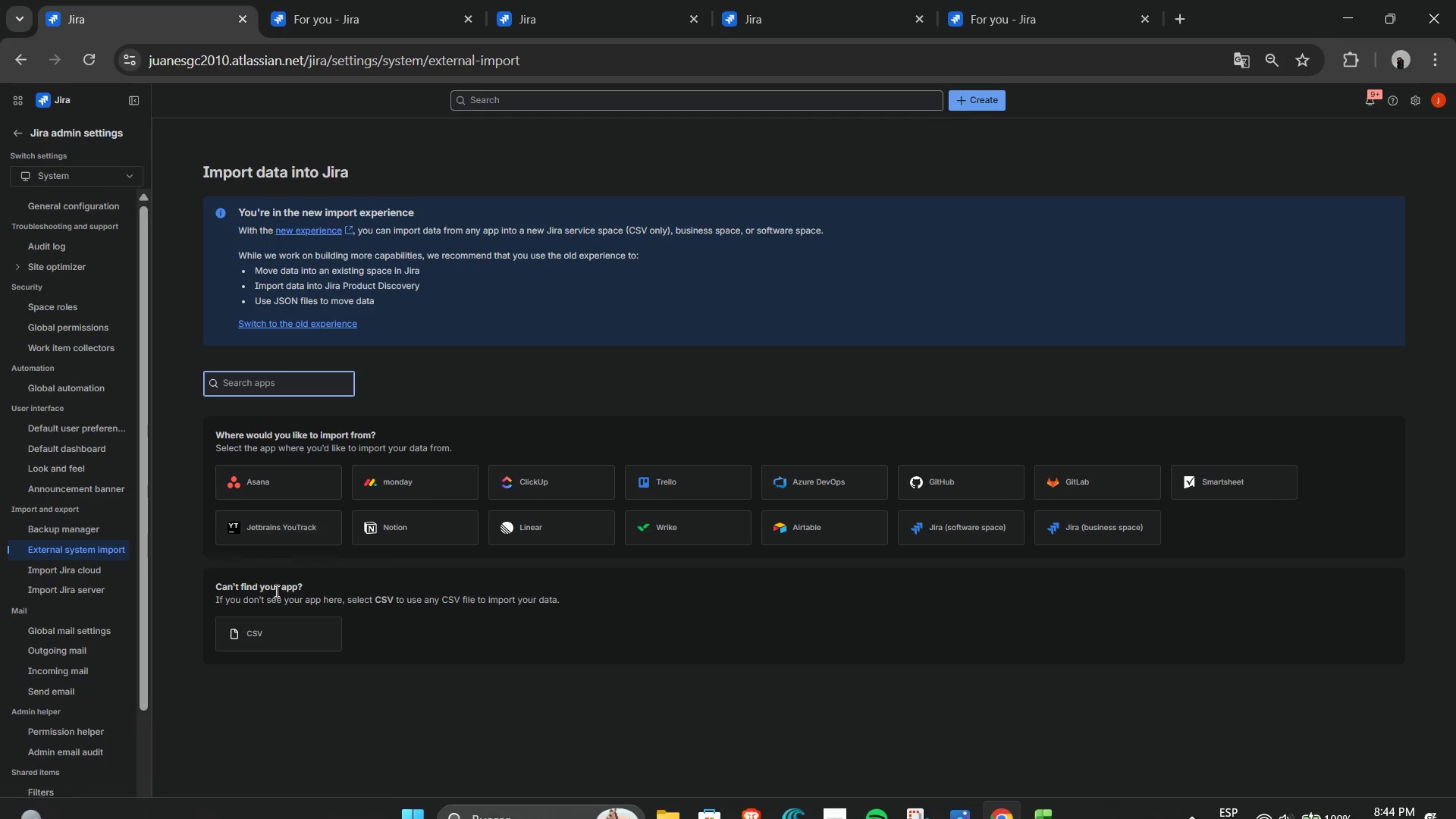 
left_click([287, 626])
 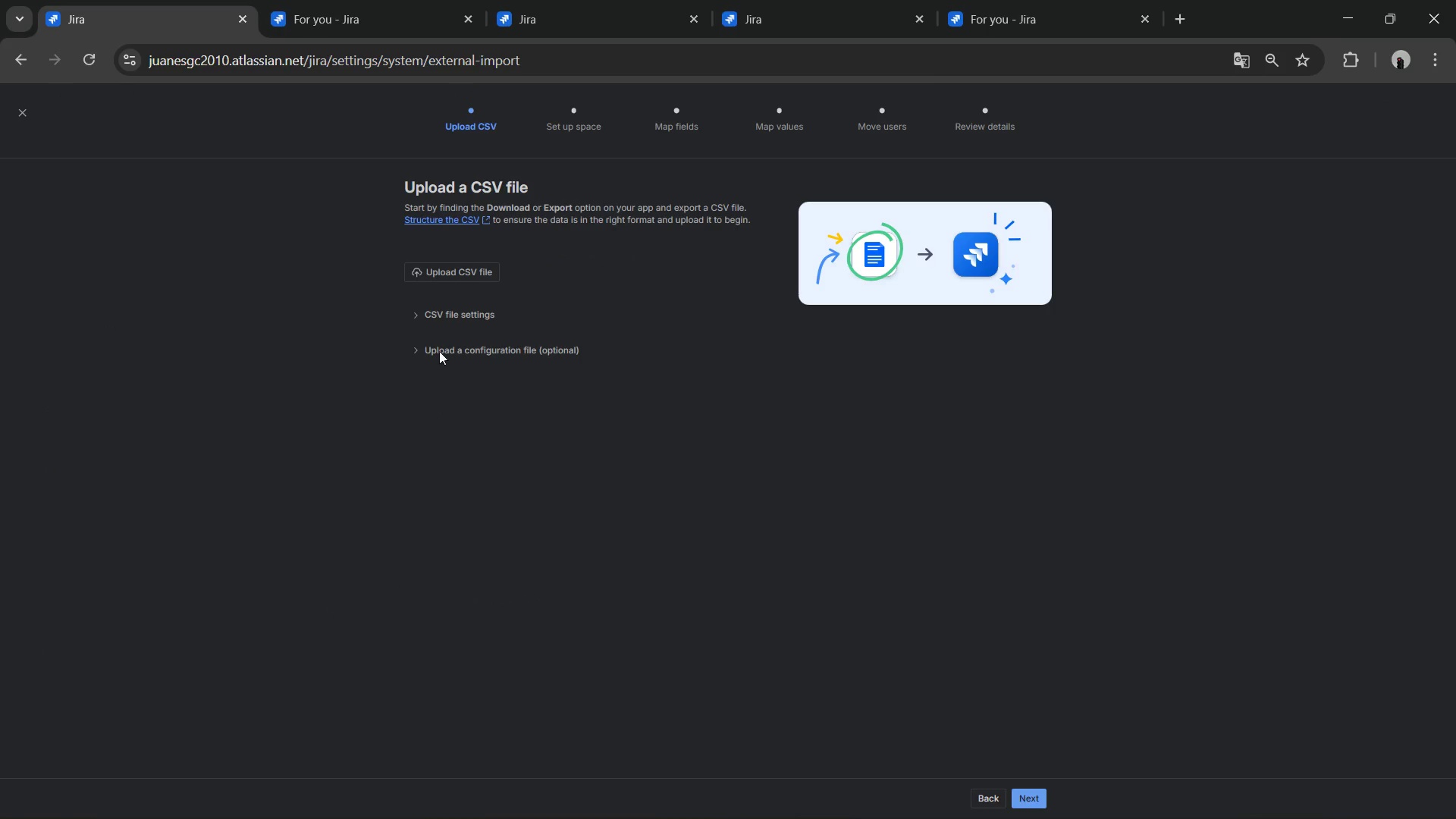 
left_click([469, 271])
 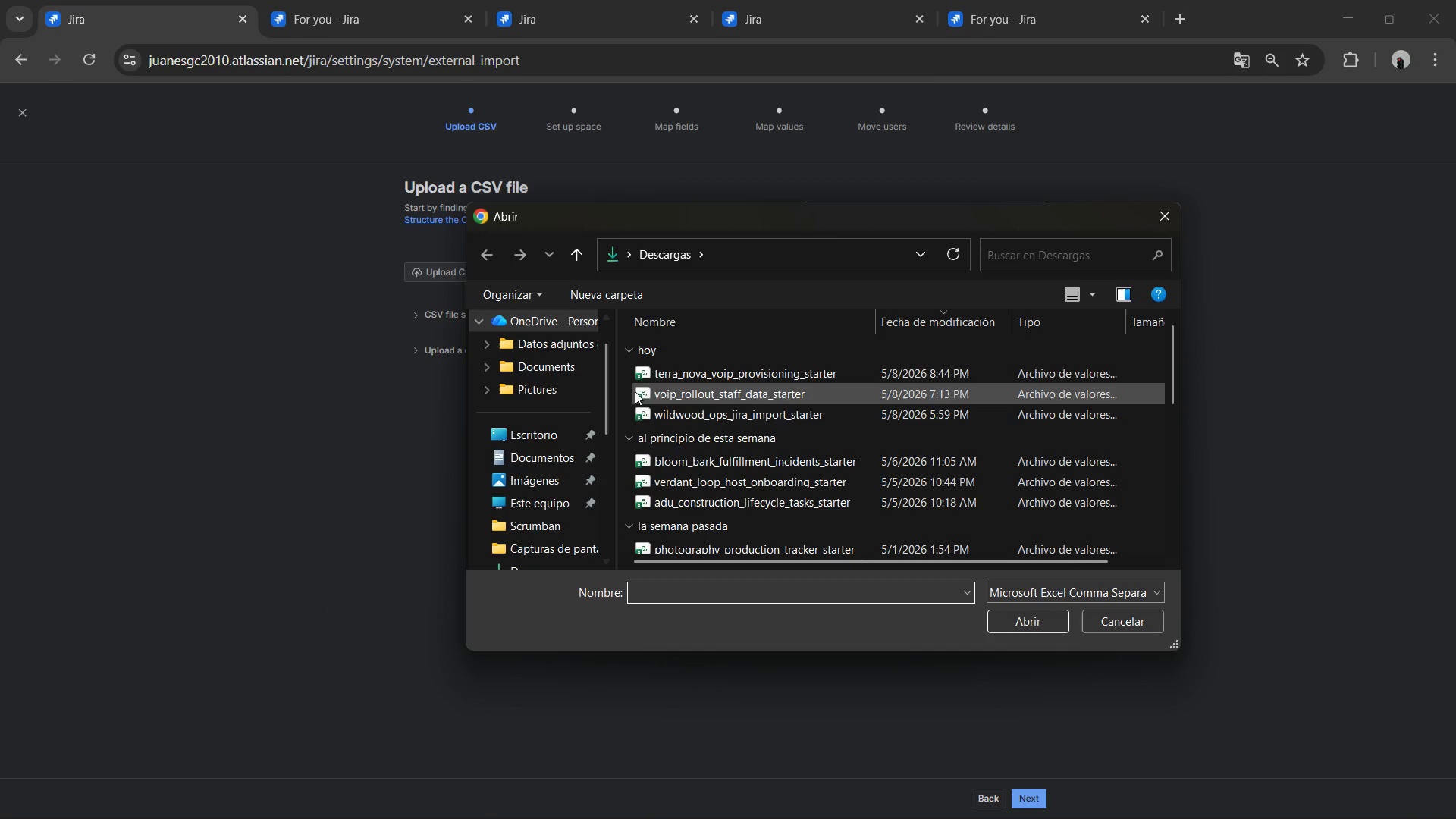 
left_click([645, 374])
 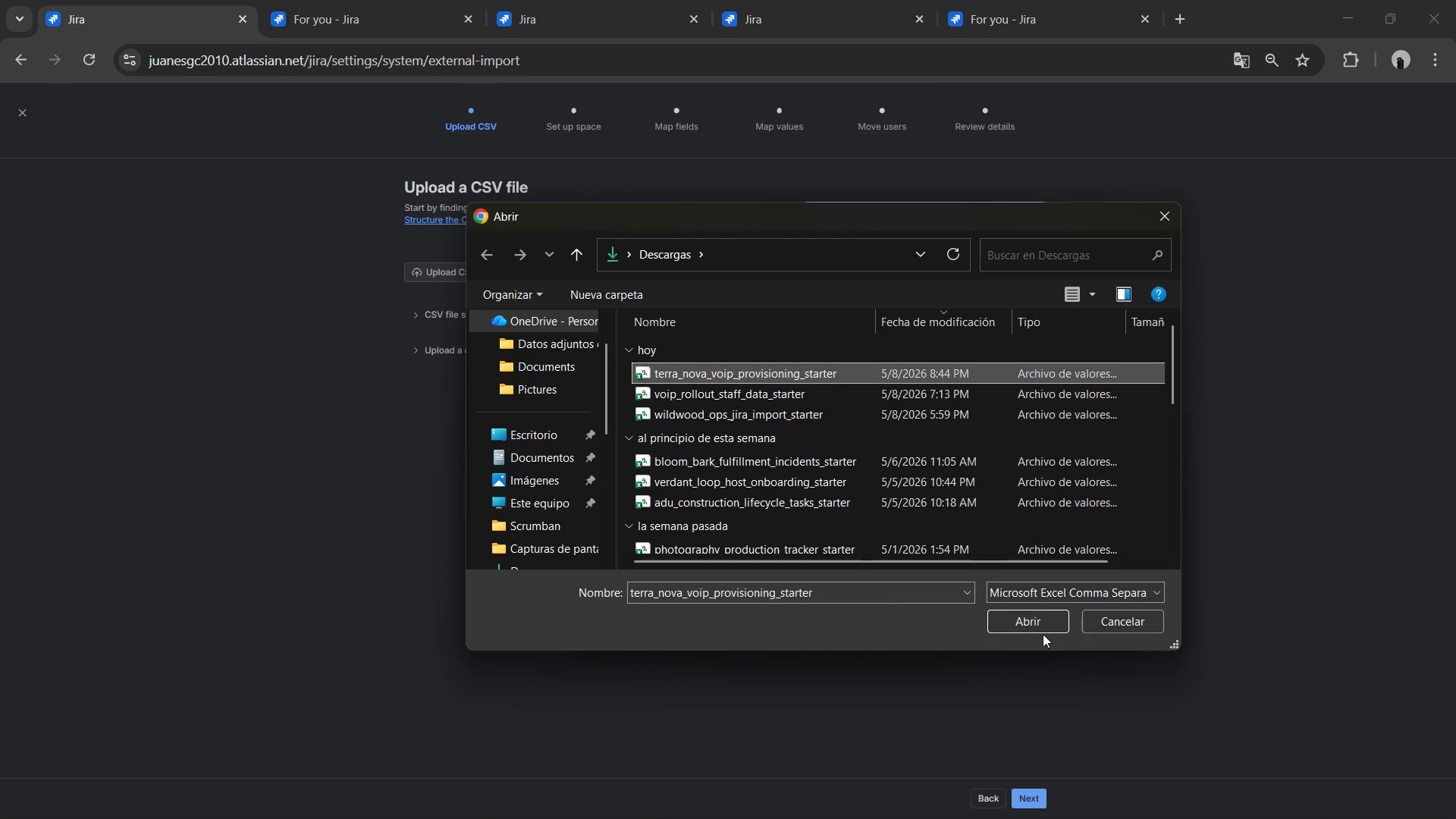 
left_click([1027, 626])
 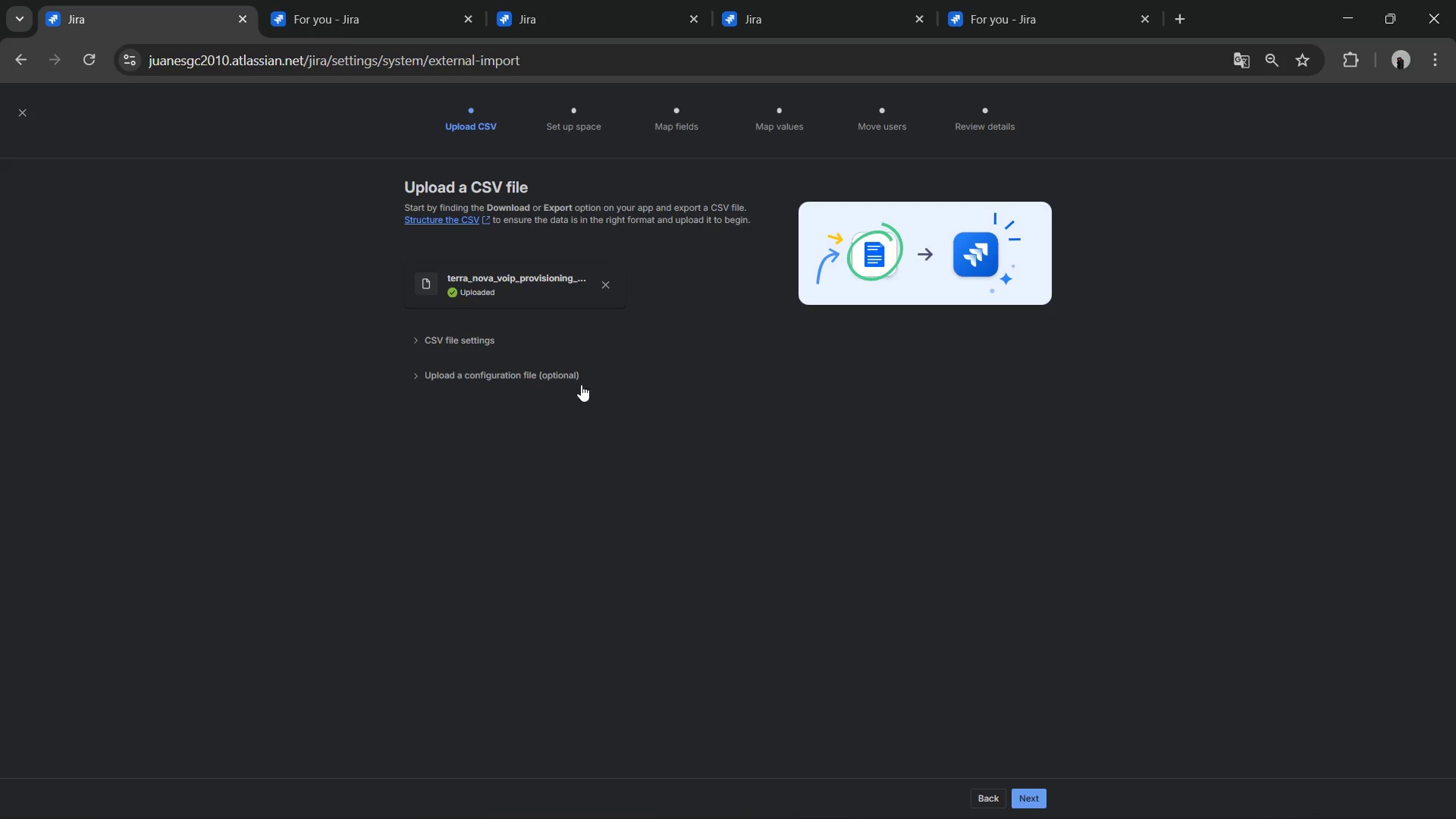 
left_click([1042, 799])
 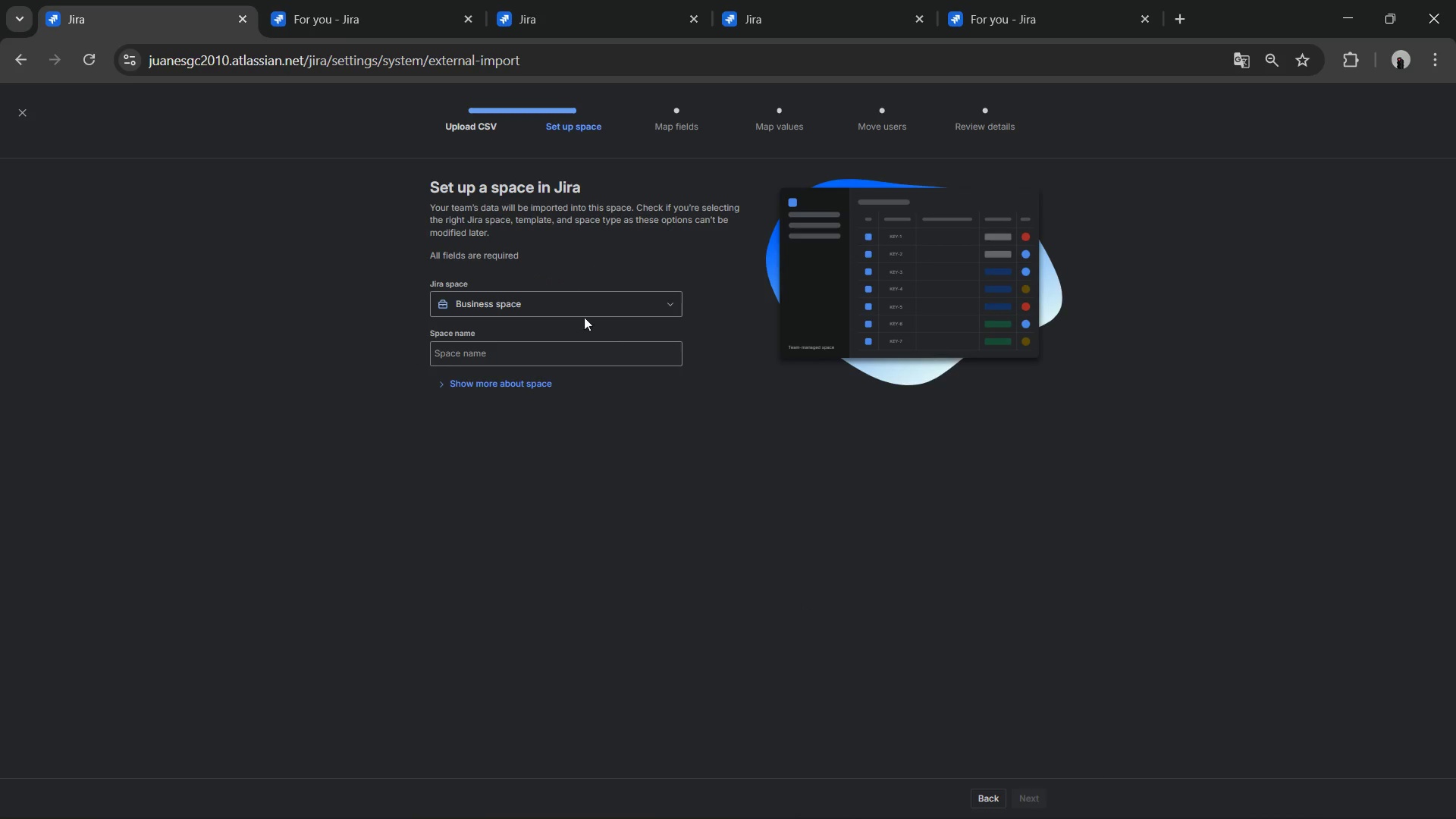 
left_click([584, 316])
 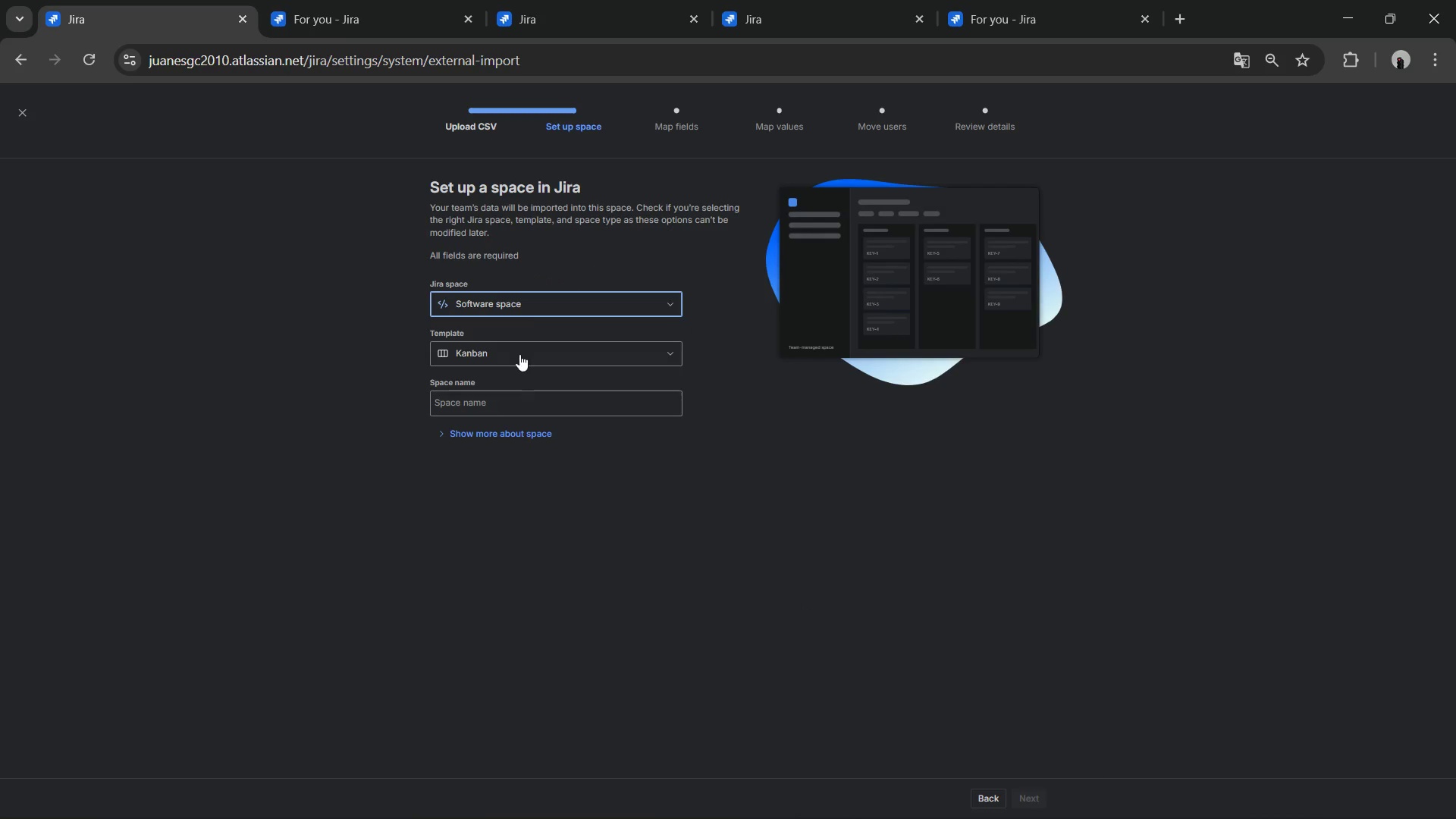 
left_click([530, 400])
 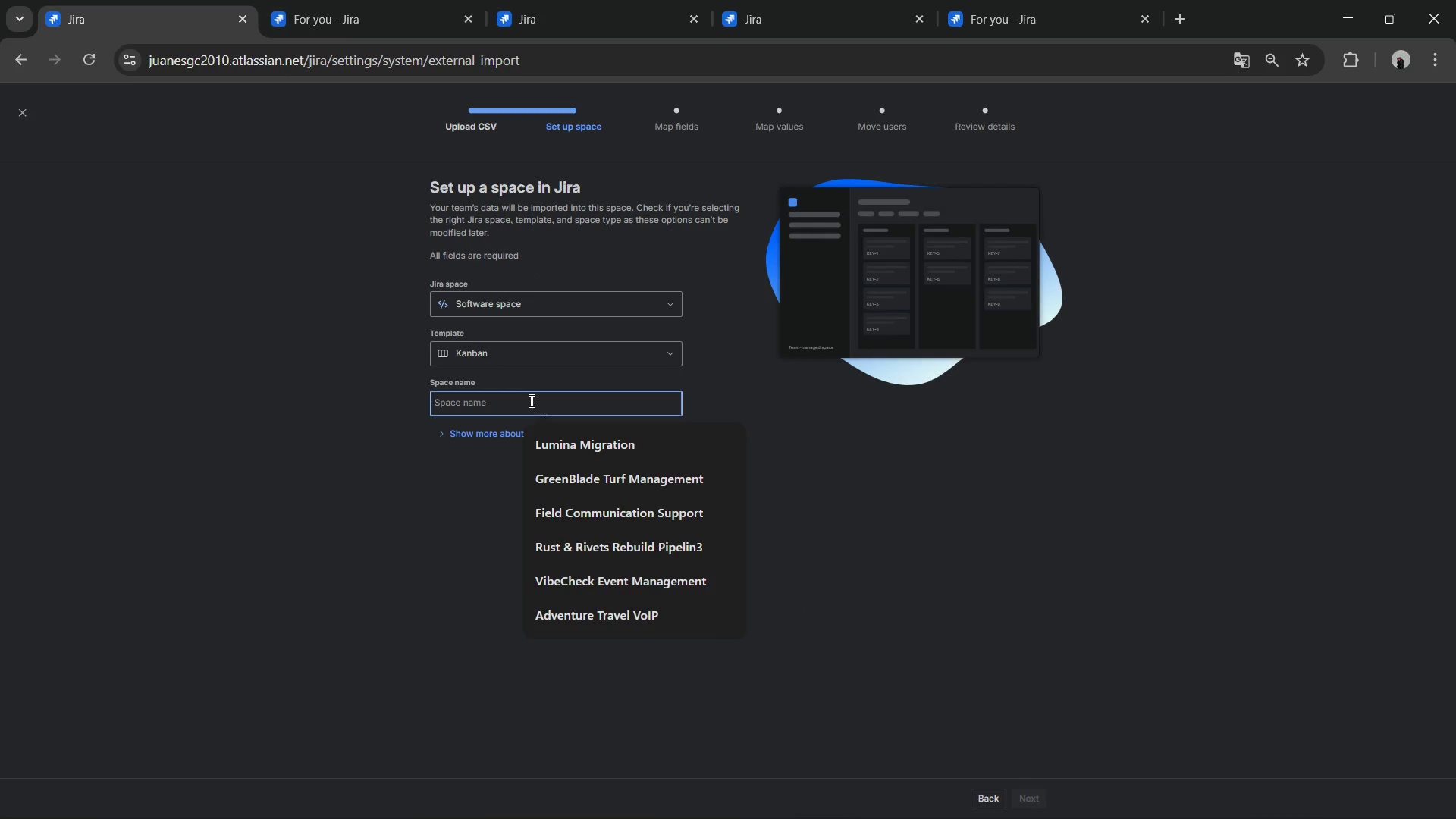 
key(Control+V)
 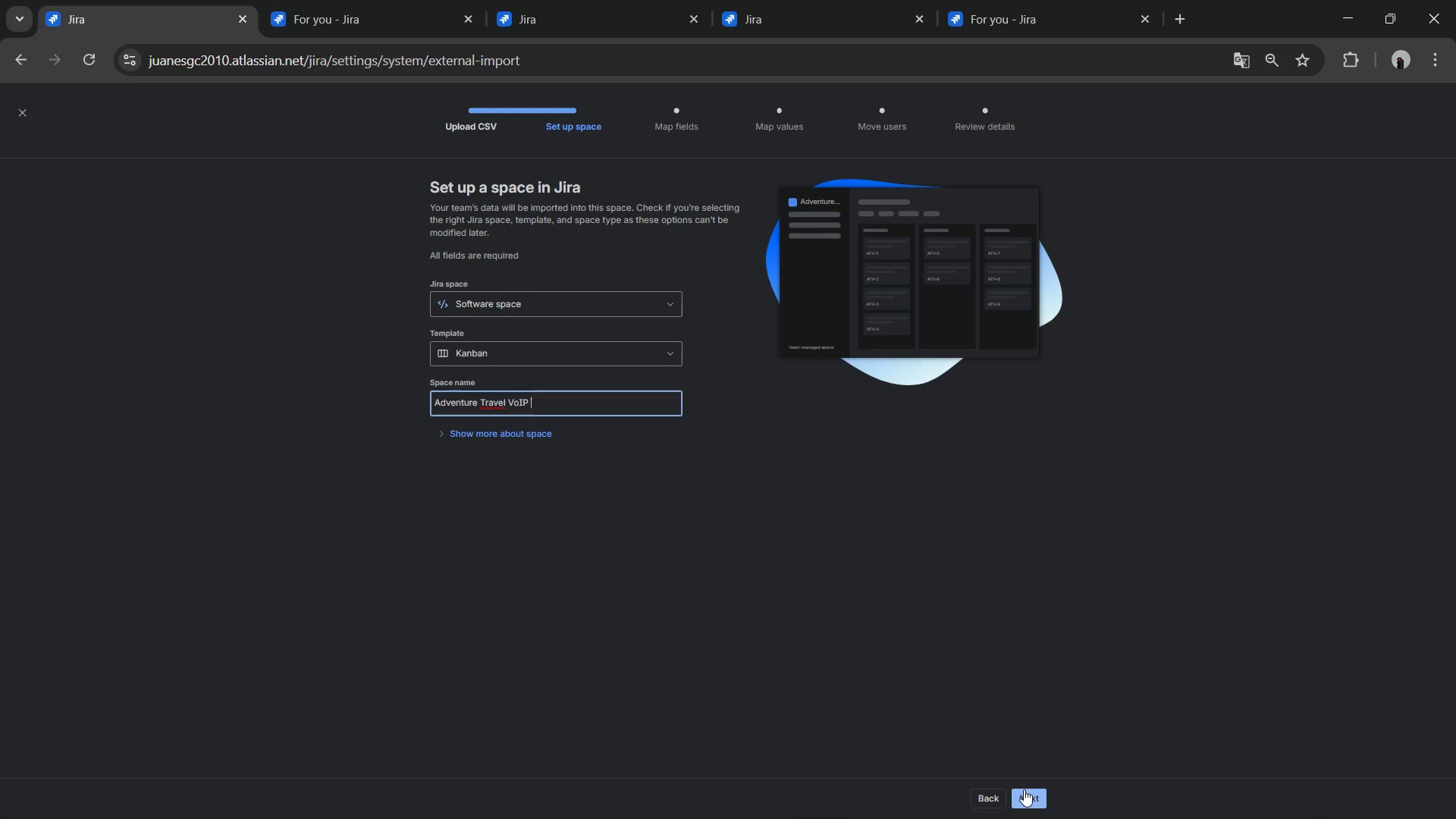 
left_click([1026, 789])
 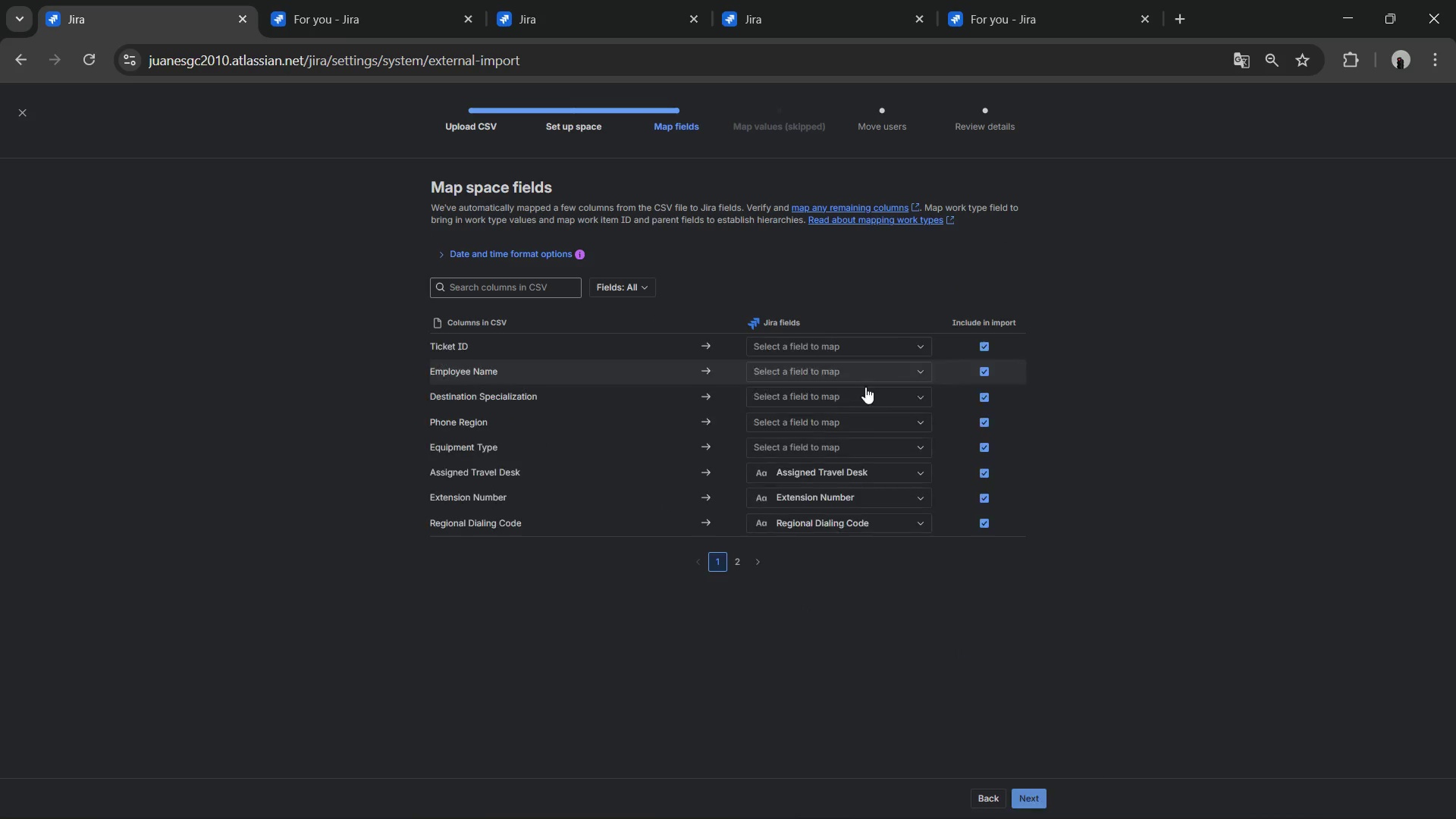 
left_click([824, 365])
 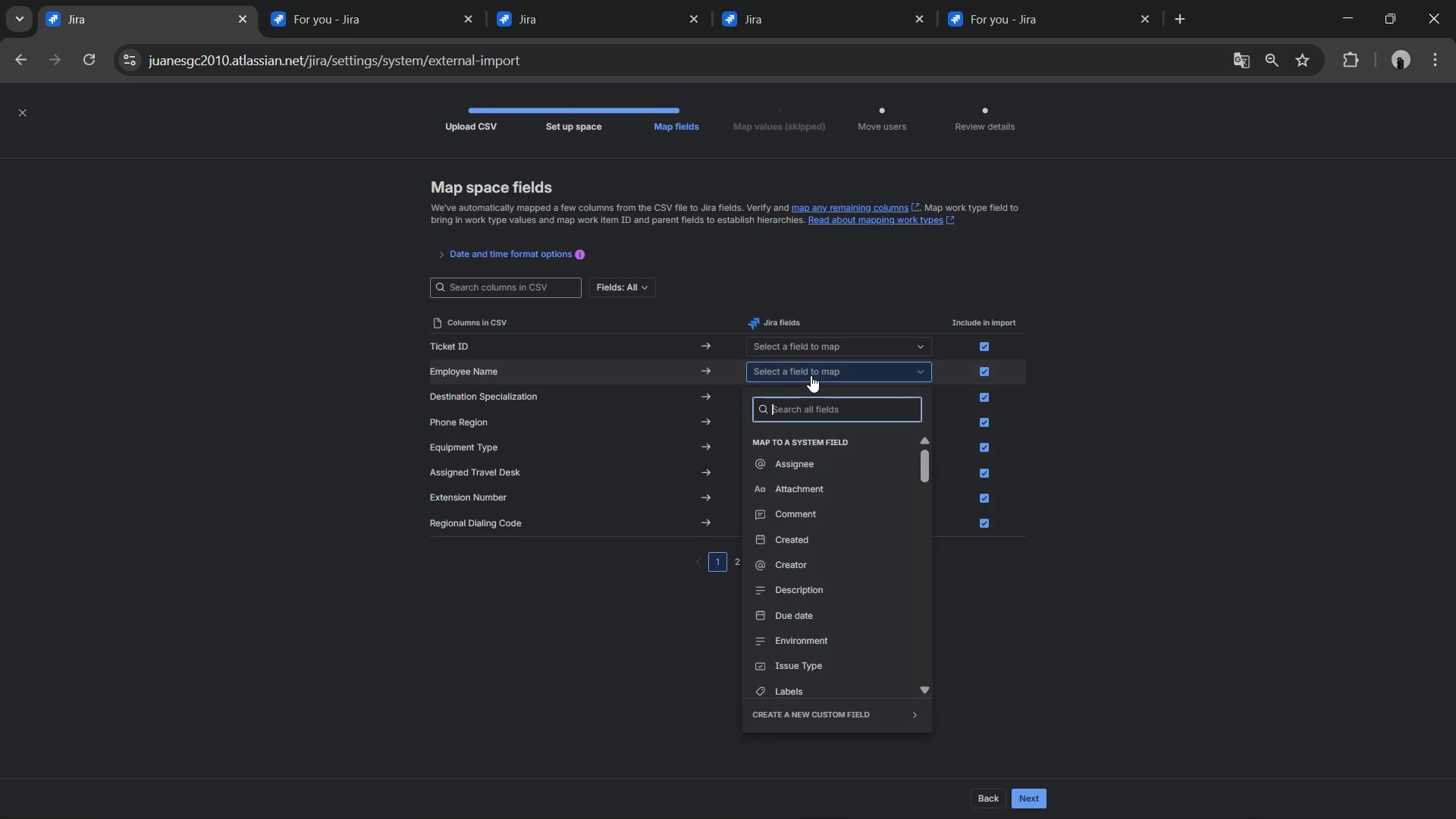 
type(summ)
 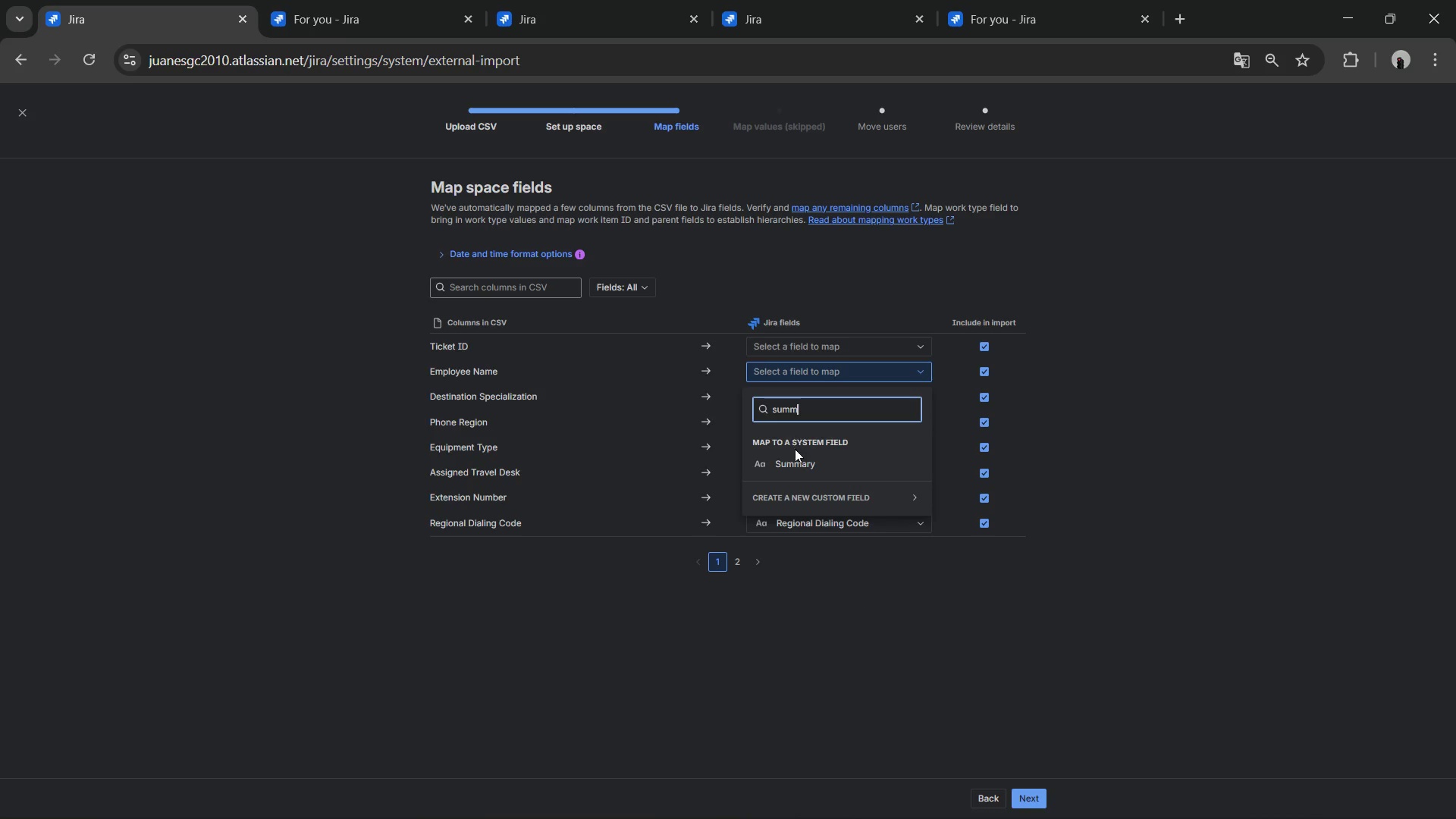 
left_click([798, 460])
 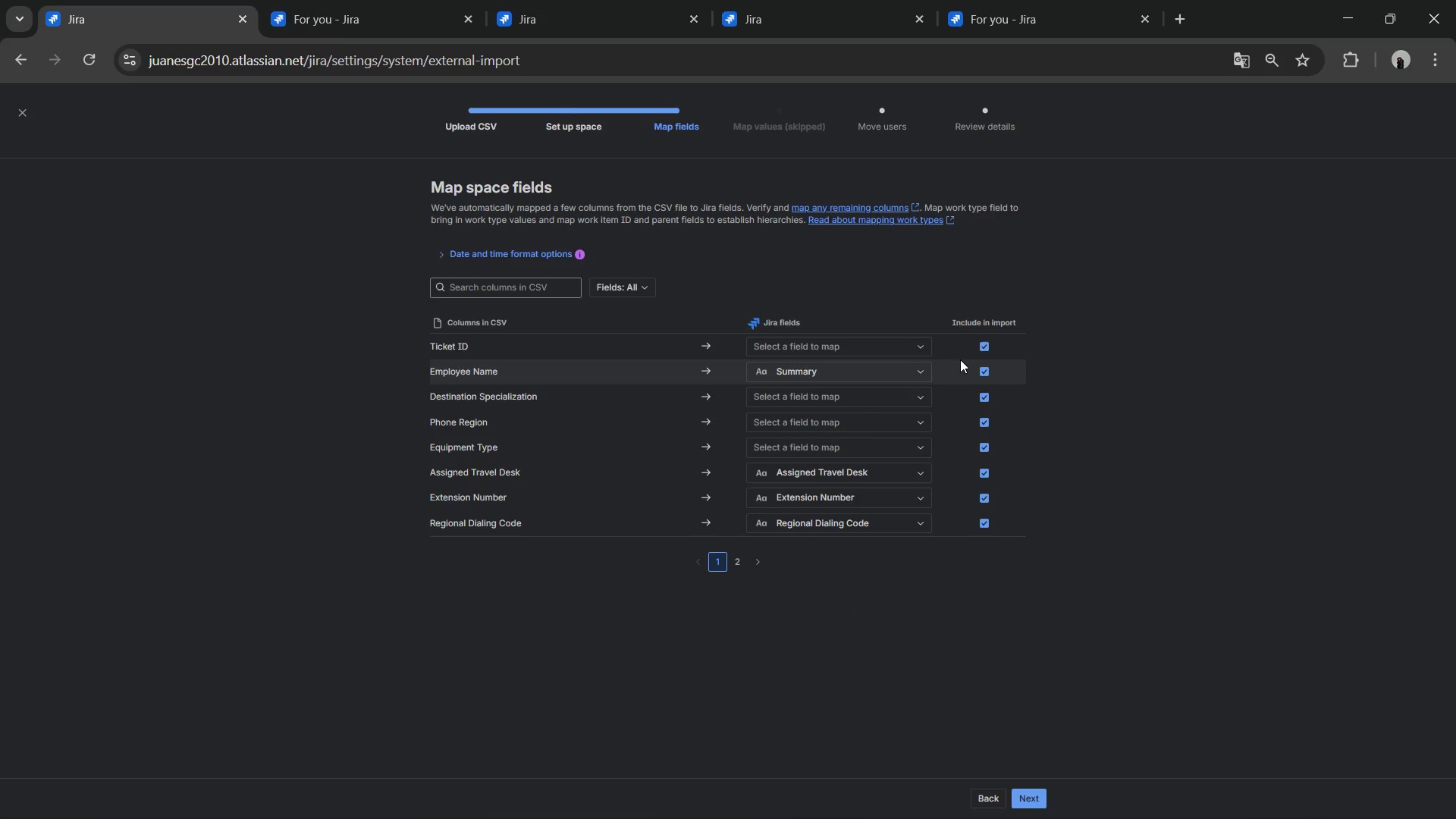 
left_click([983, 349])
 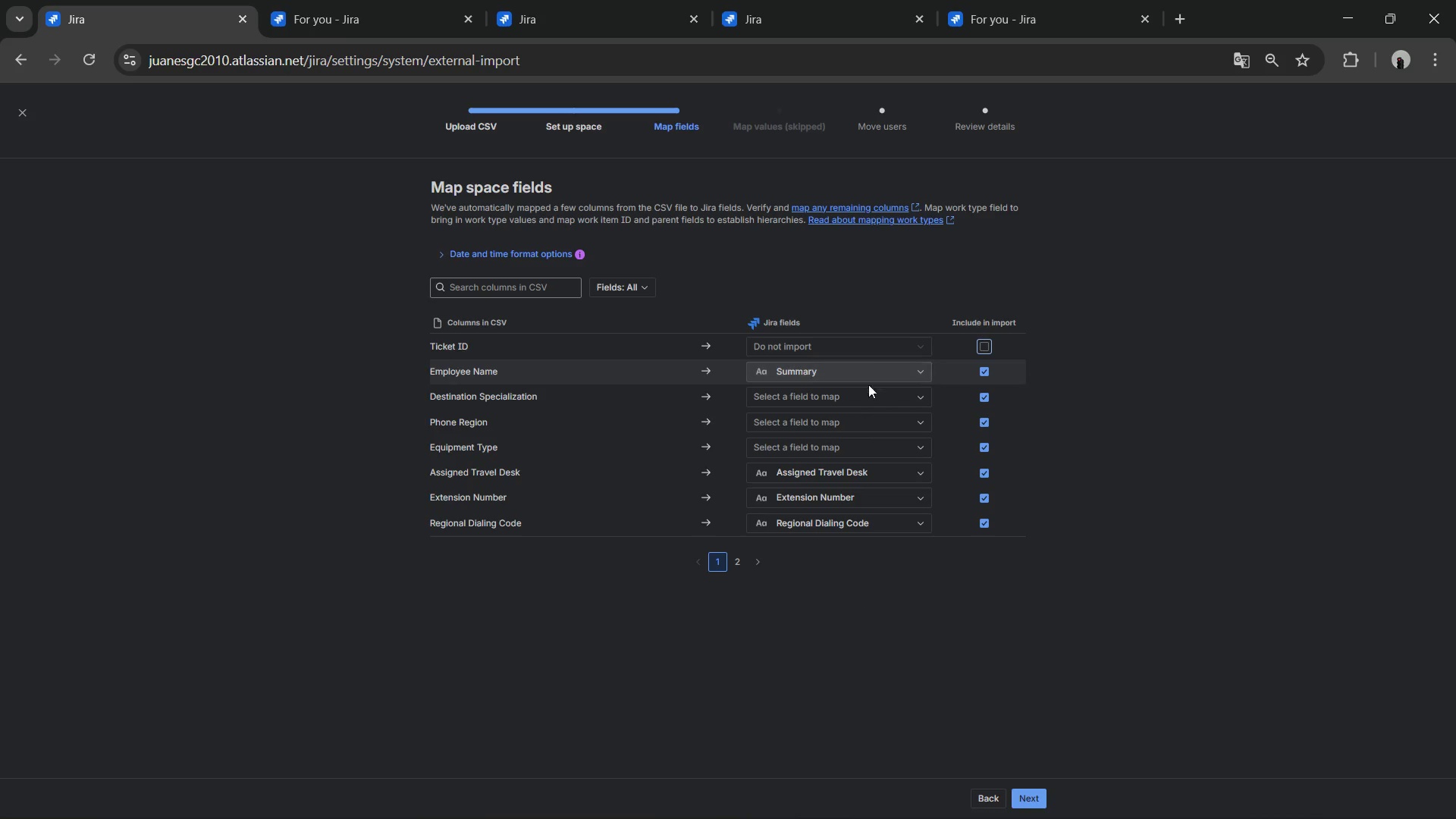 
left_click([859, 392])
 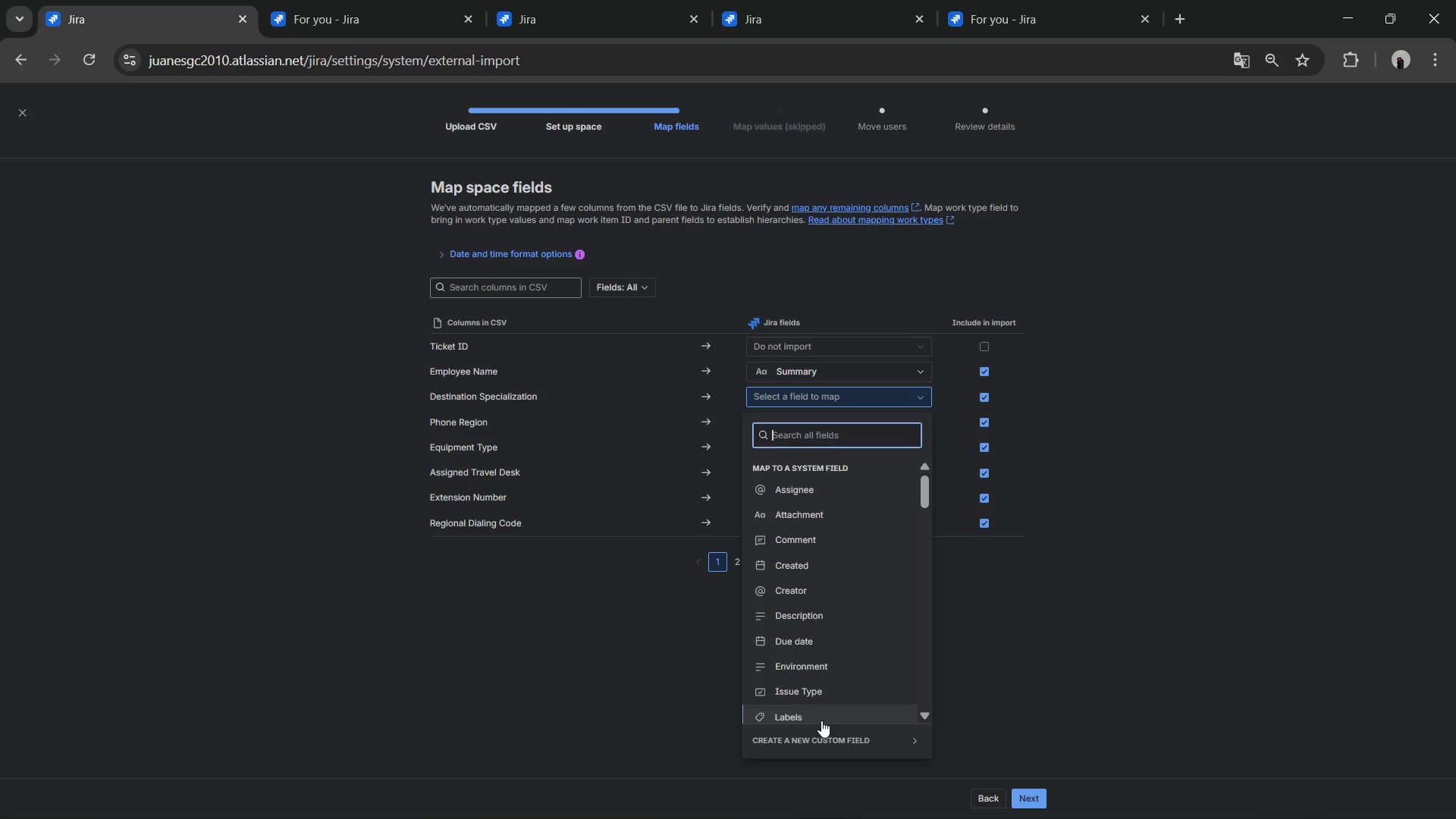 
left_click([818, 739])
 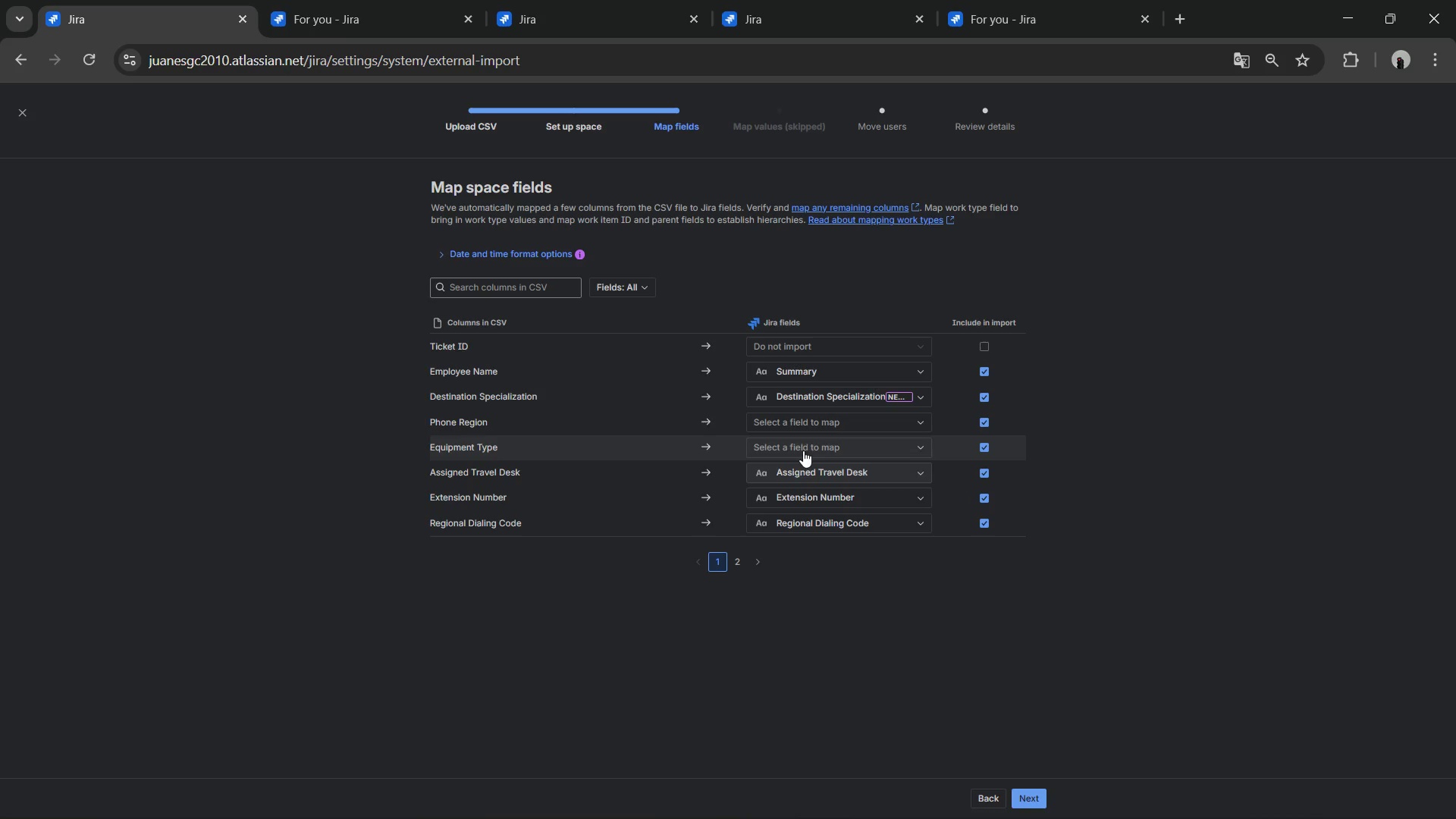 
left_click([811, 422])
 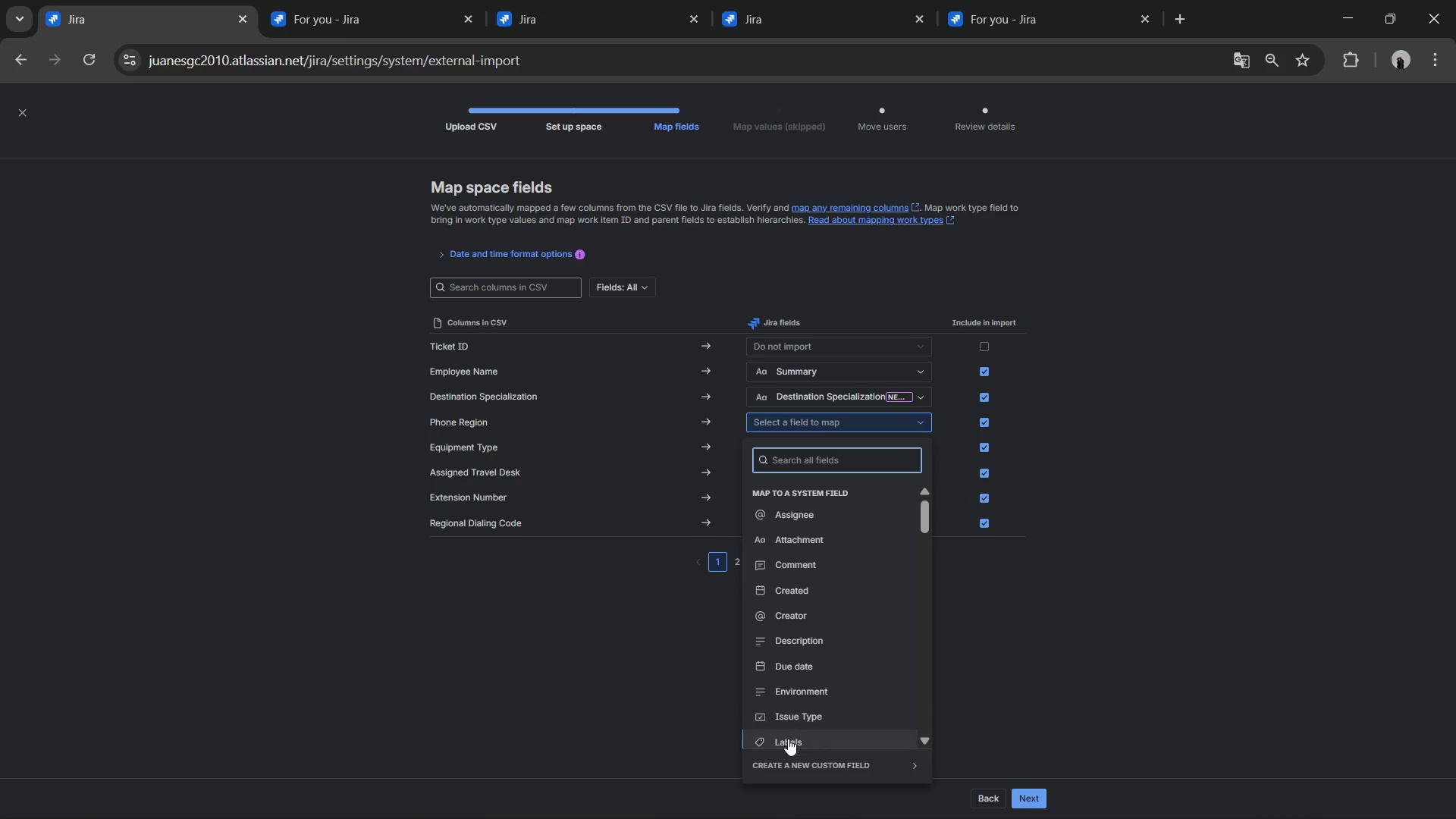 
left_click([794, 761])
 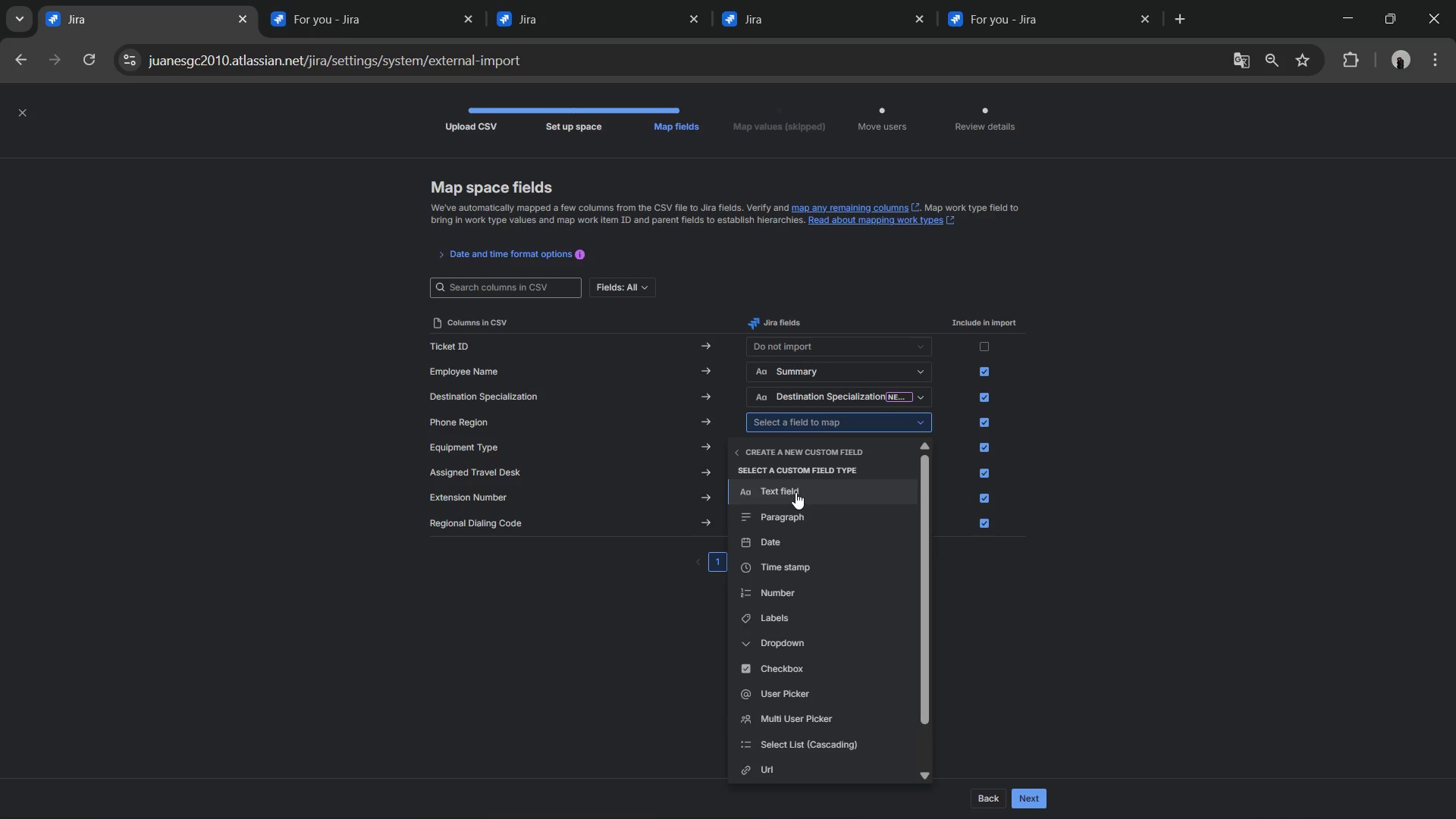 
left_click([795, 492])
 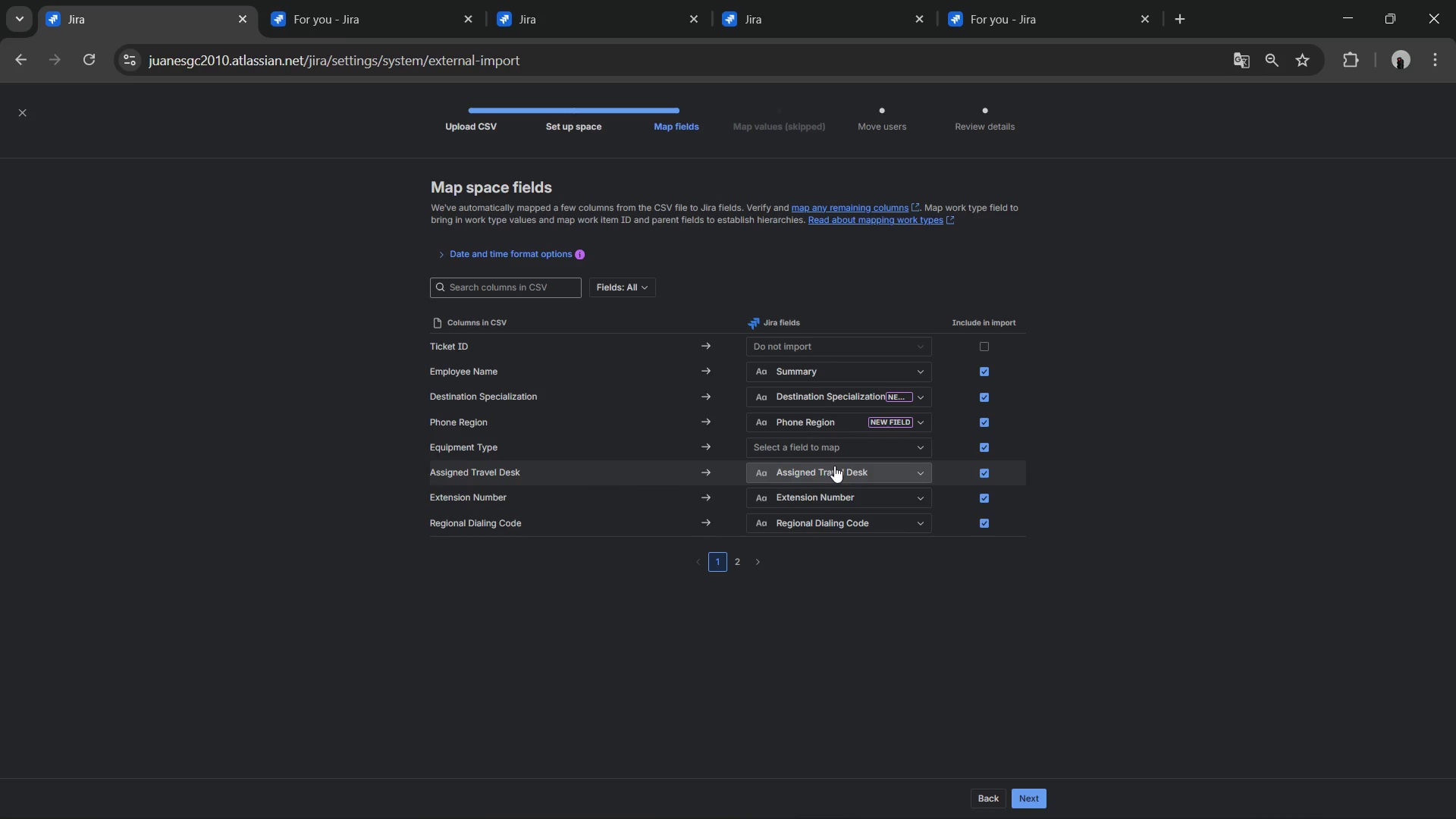 
key(Alt+AltLeft)
 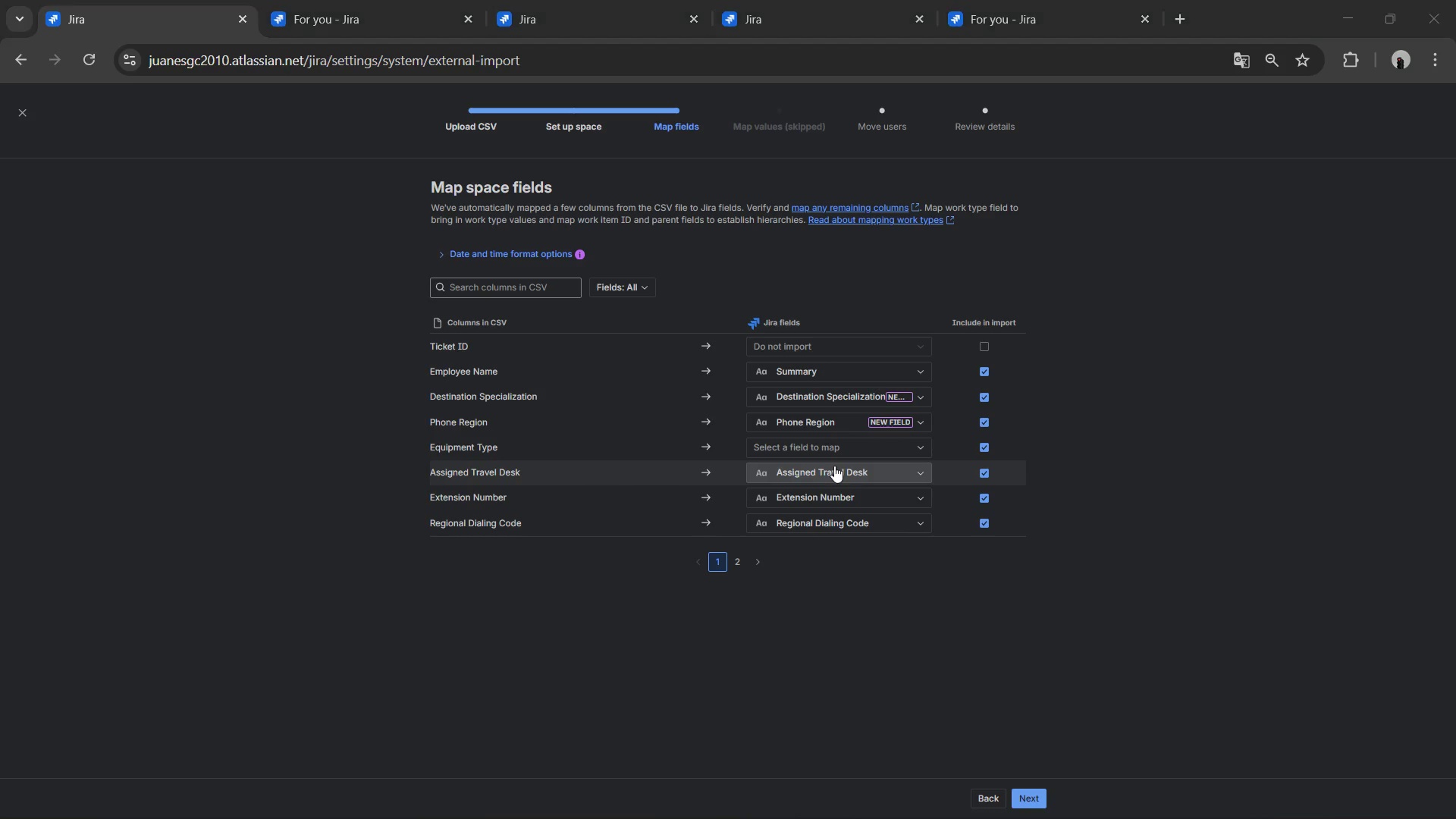 
hold_key(key=Tab, duration=0.31)
 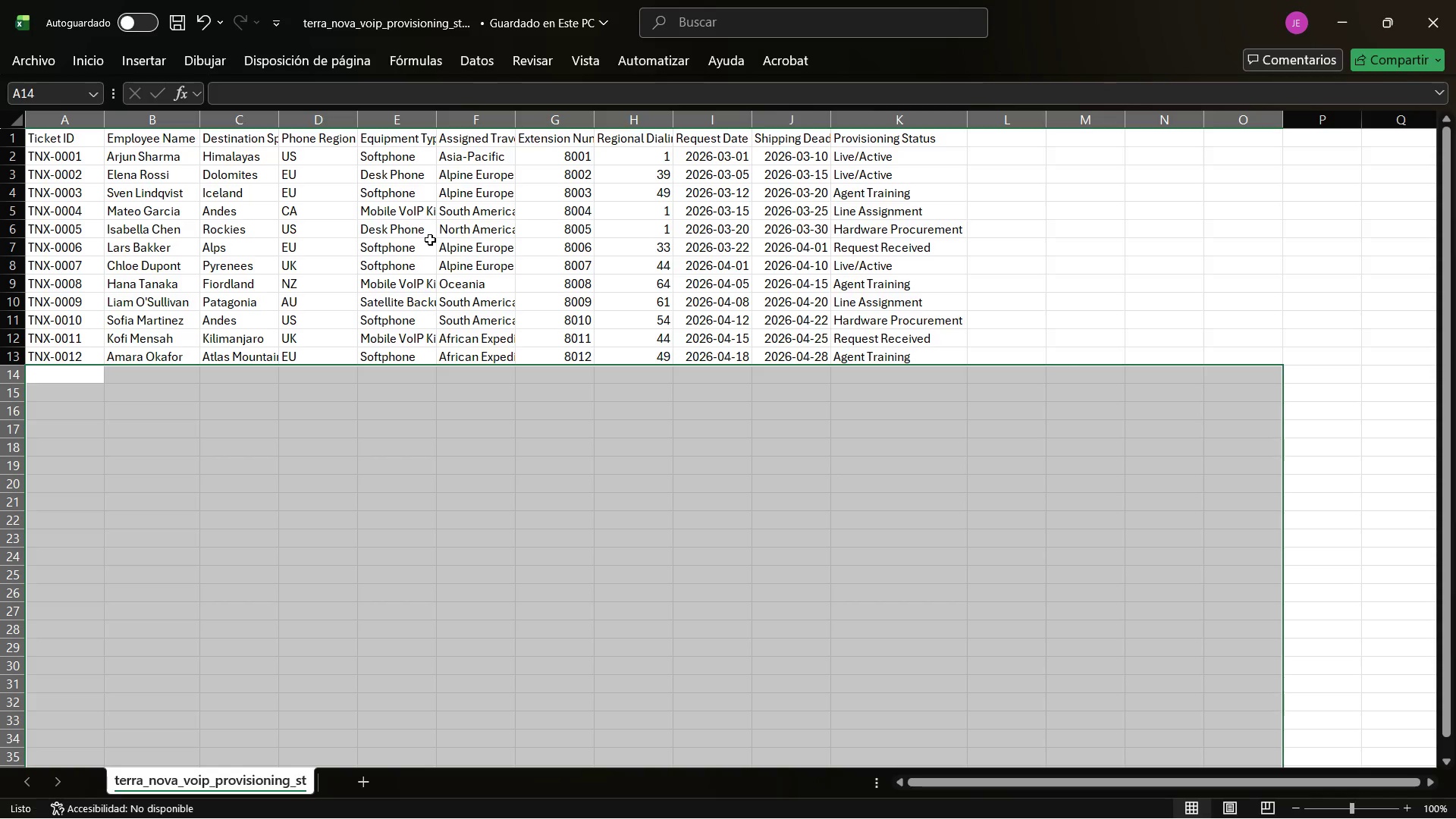 
key(Alt+AltLeft)
 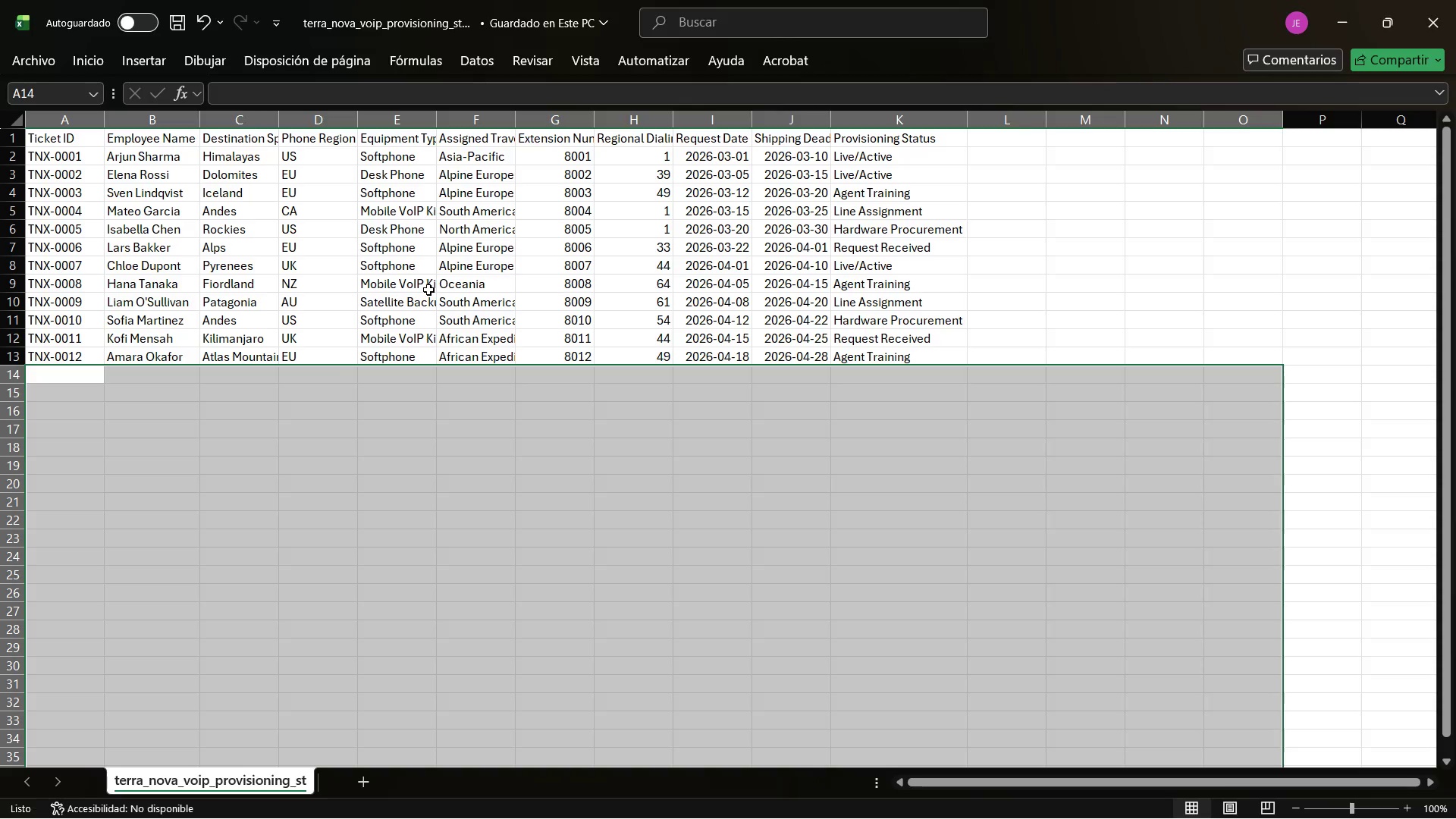 
key(Alt+Tab)
 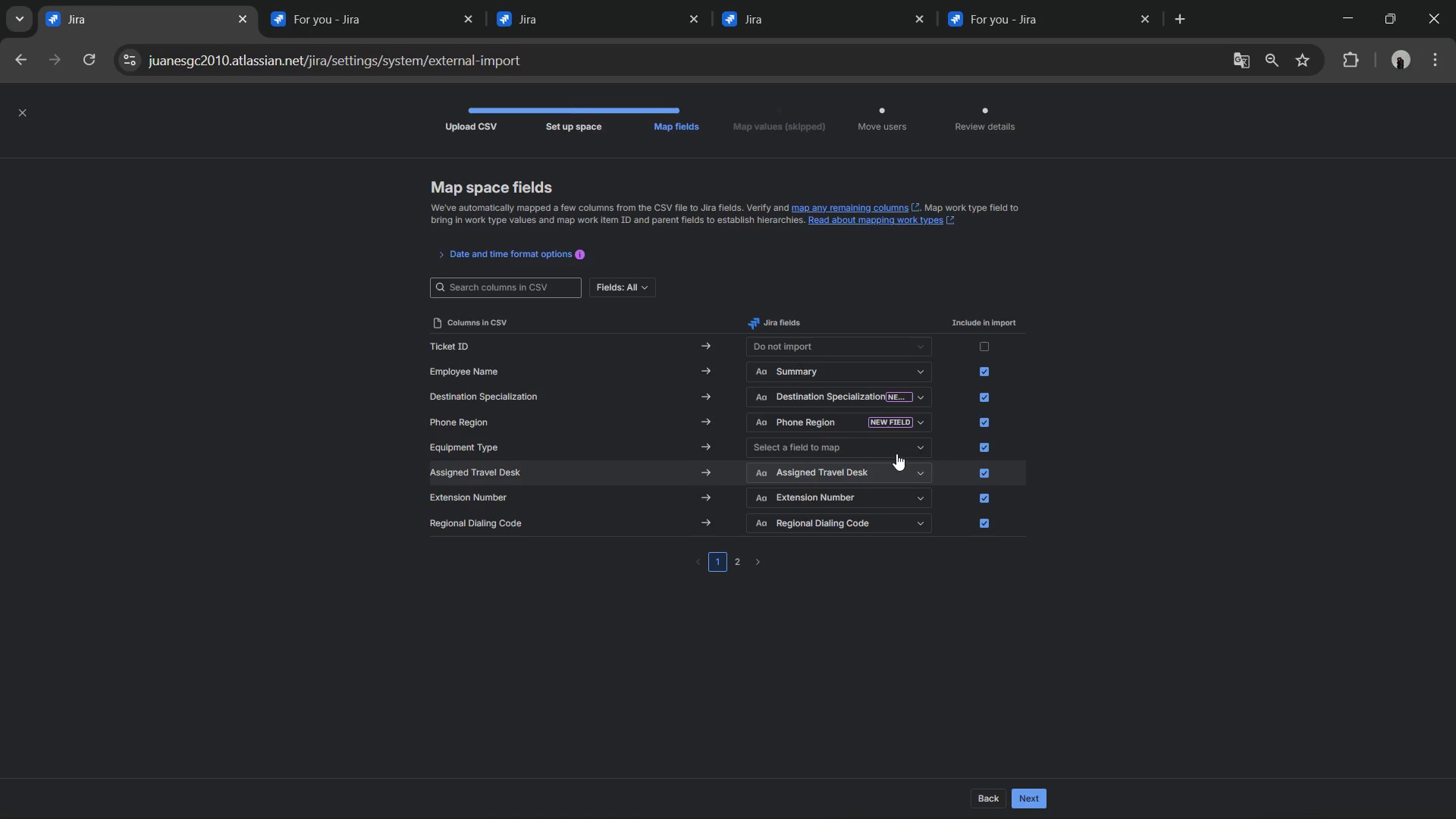 
left_click([878, 443])
 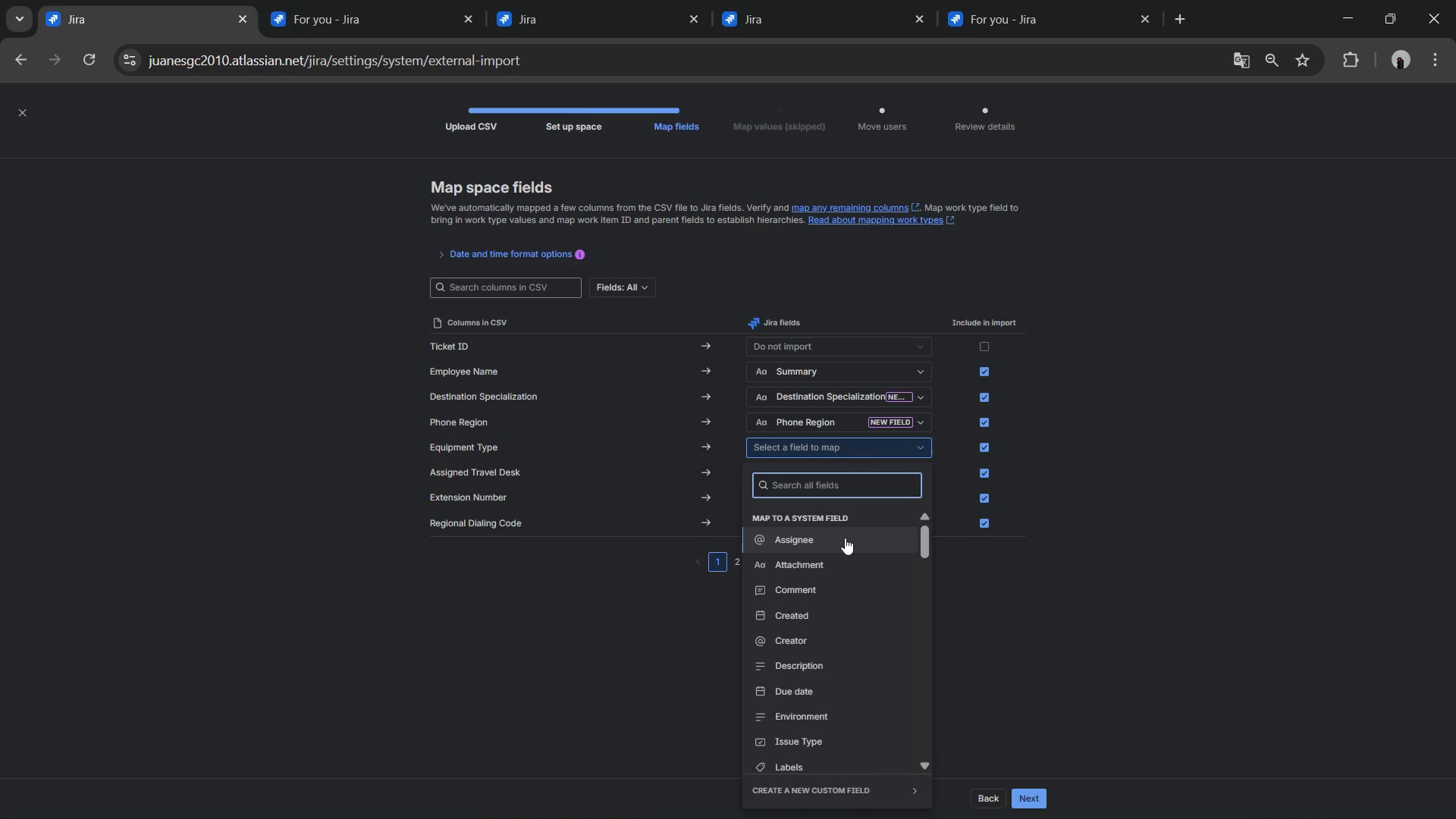 
type(eq)
 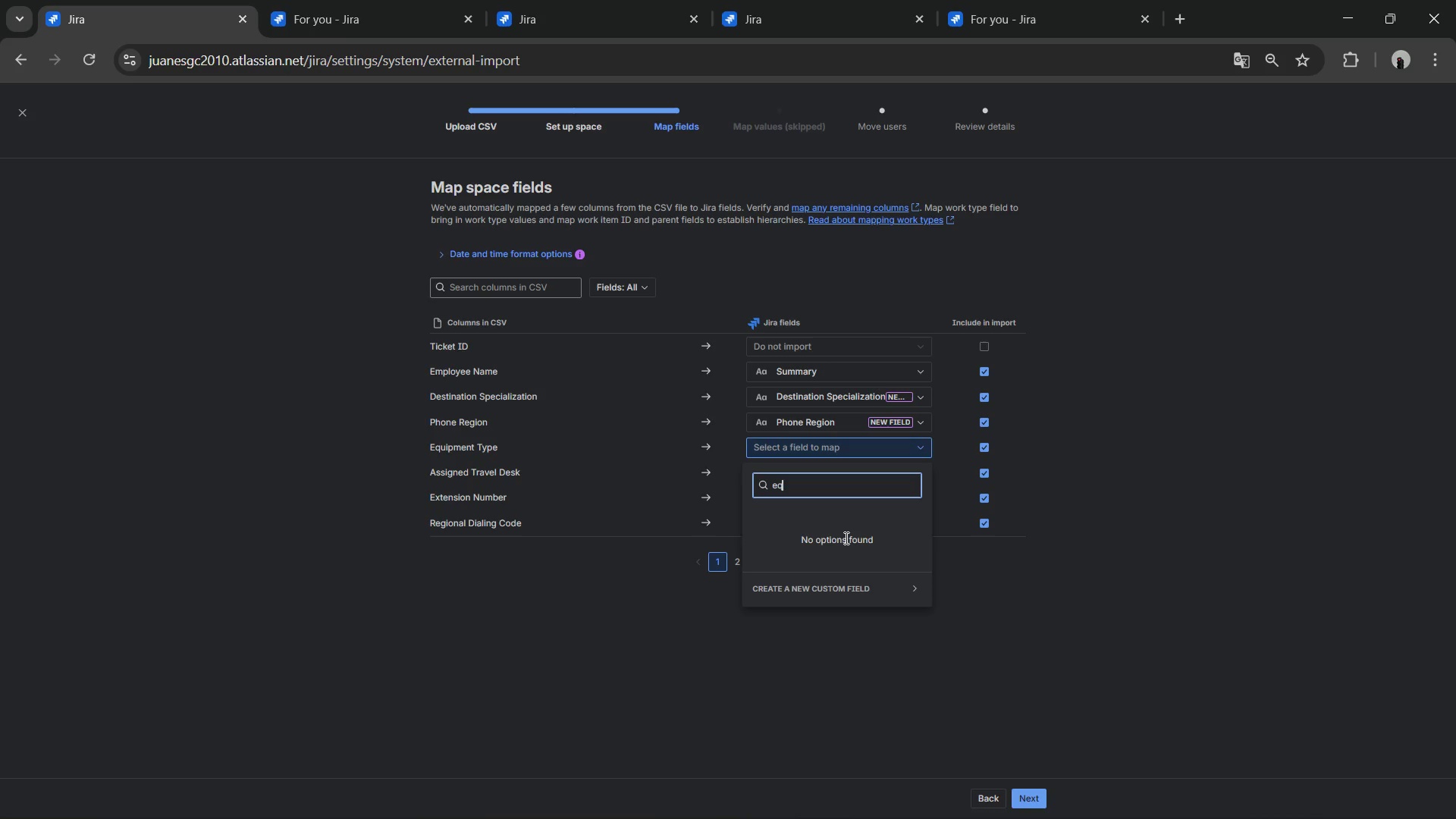 
wait(13.45)
 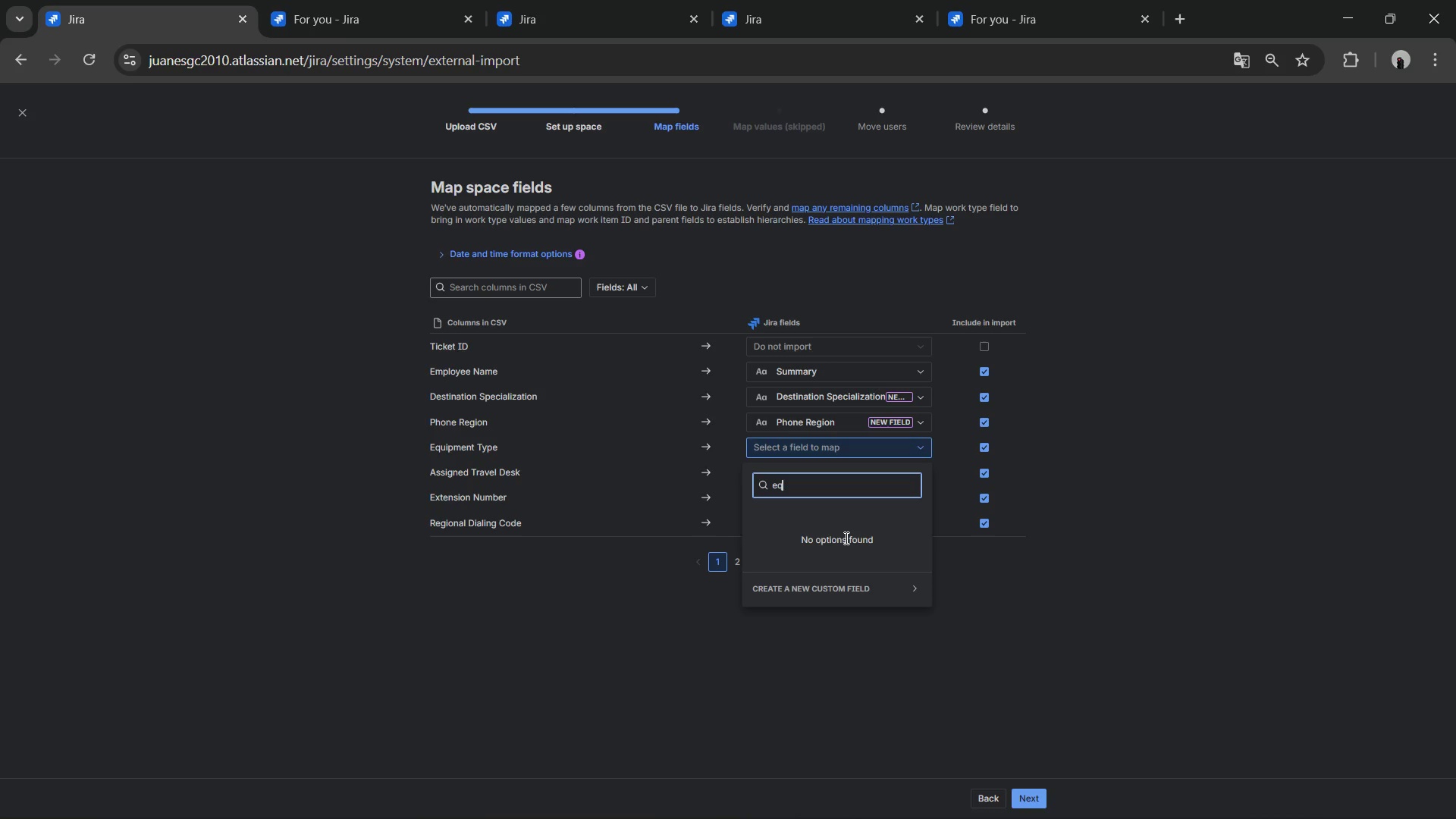 
left_click([832, 579])
 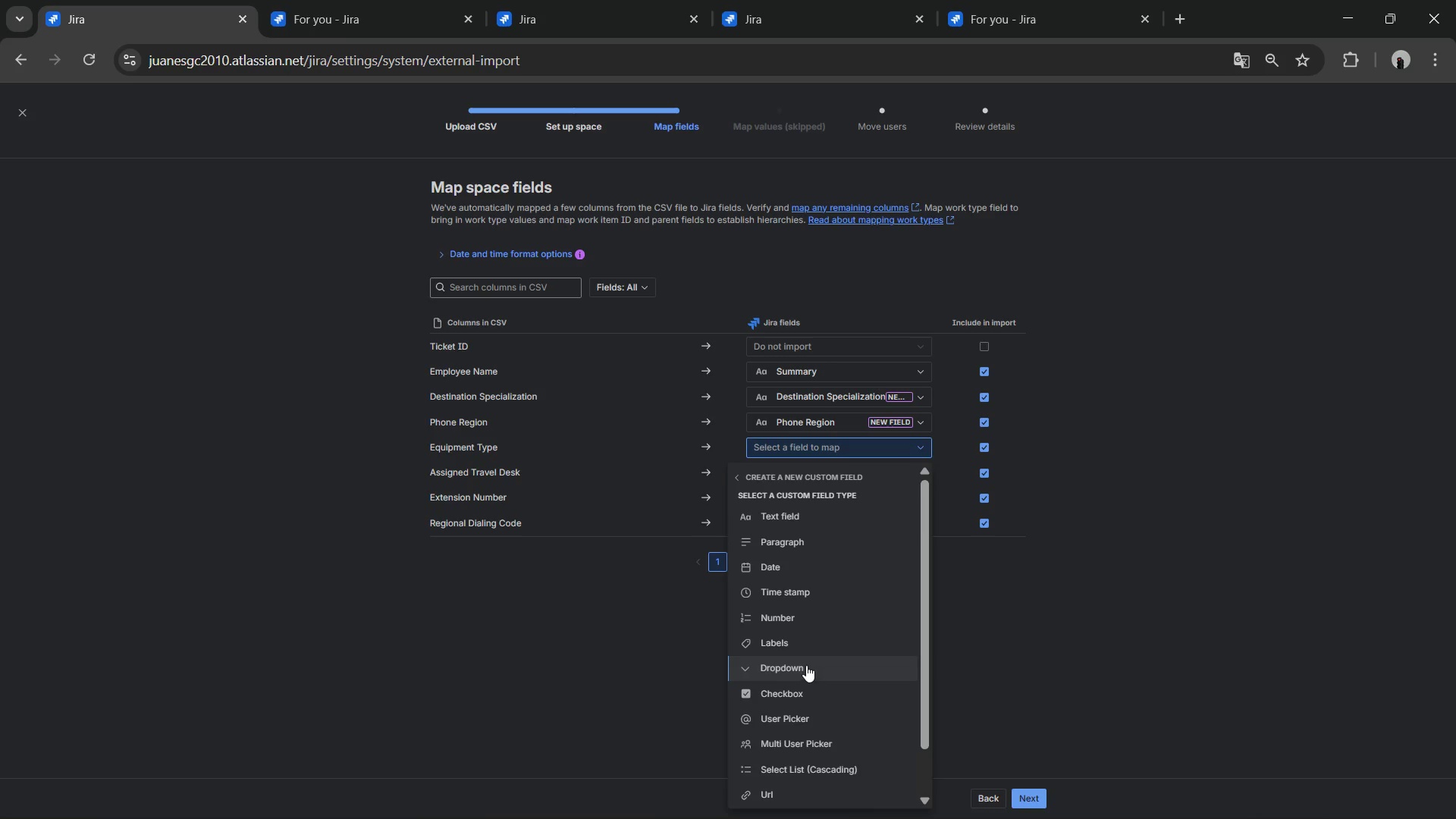 
left_click([802, 657])
 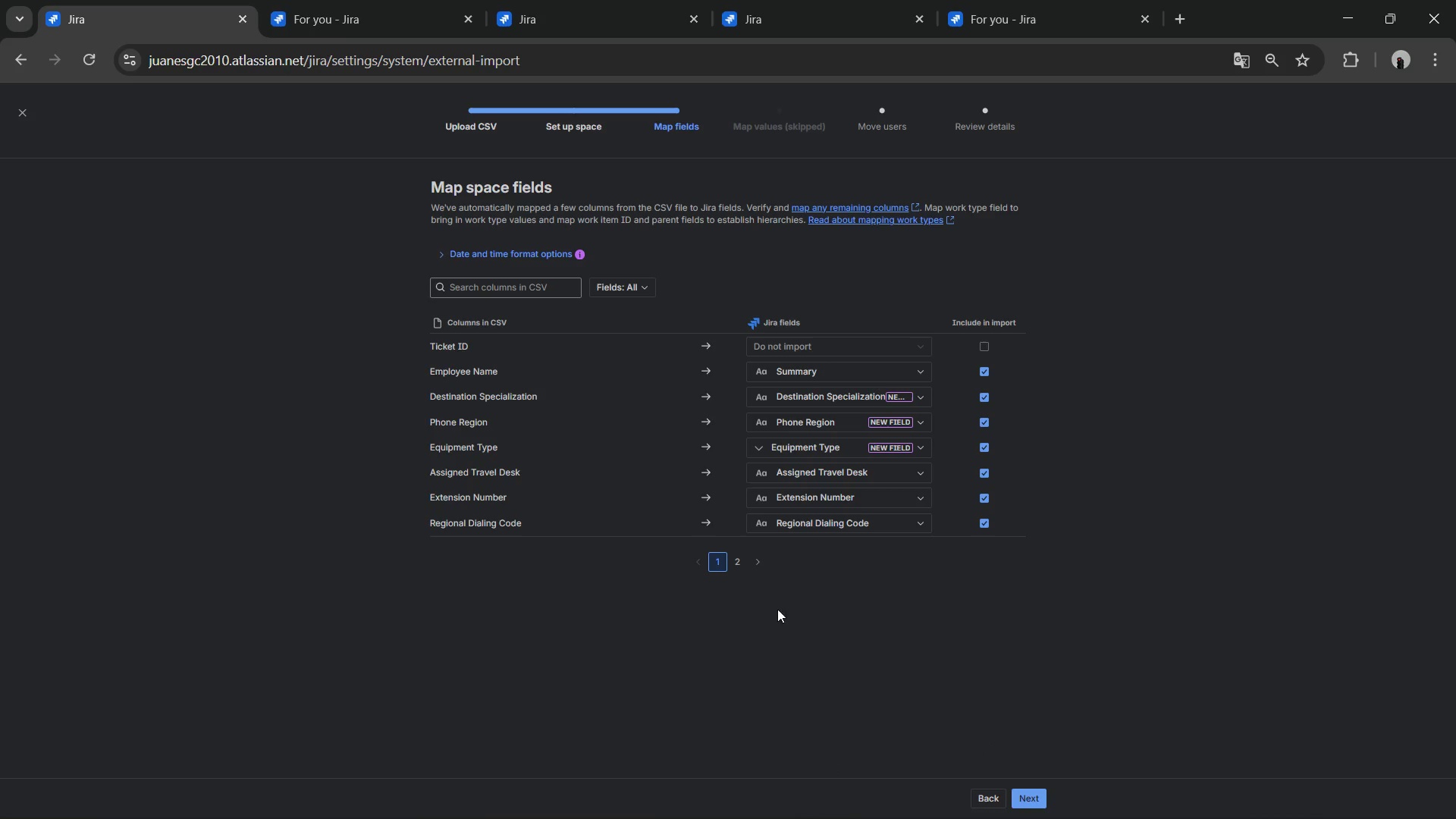 
left_click([741, 563])
 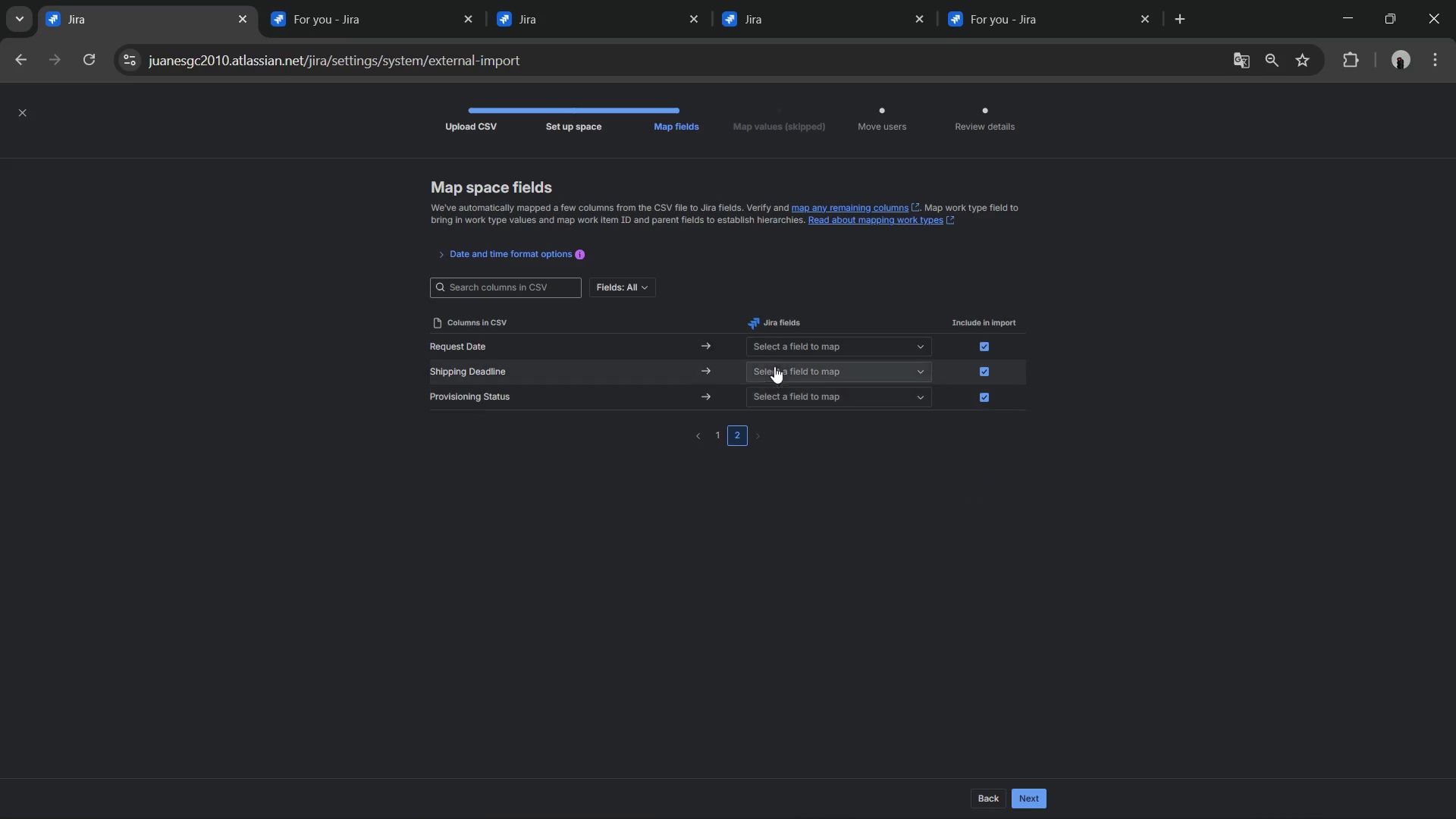 
left_click([780, 344])
 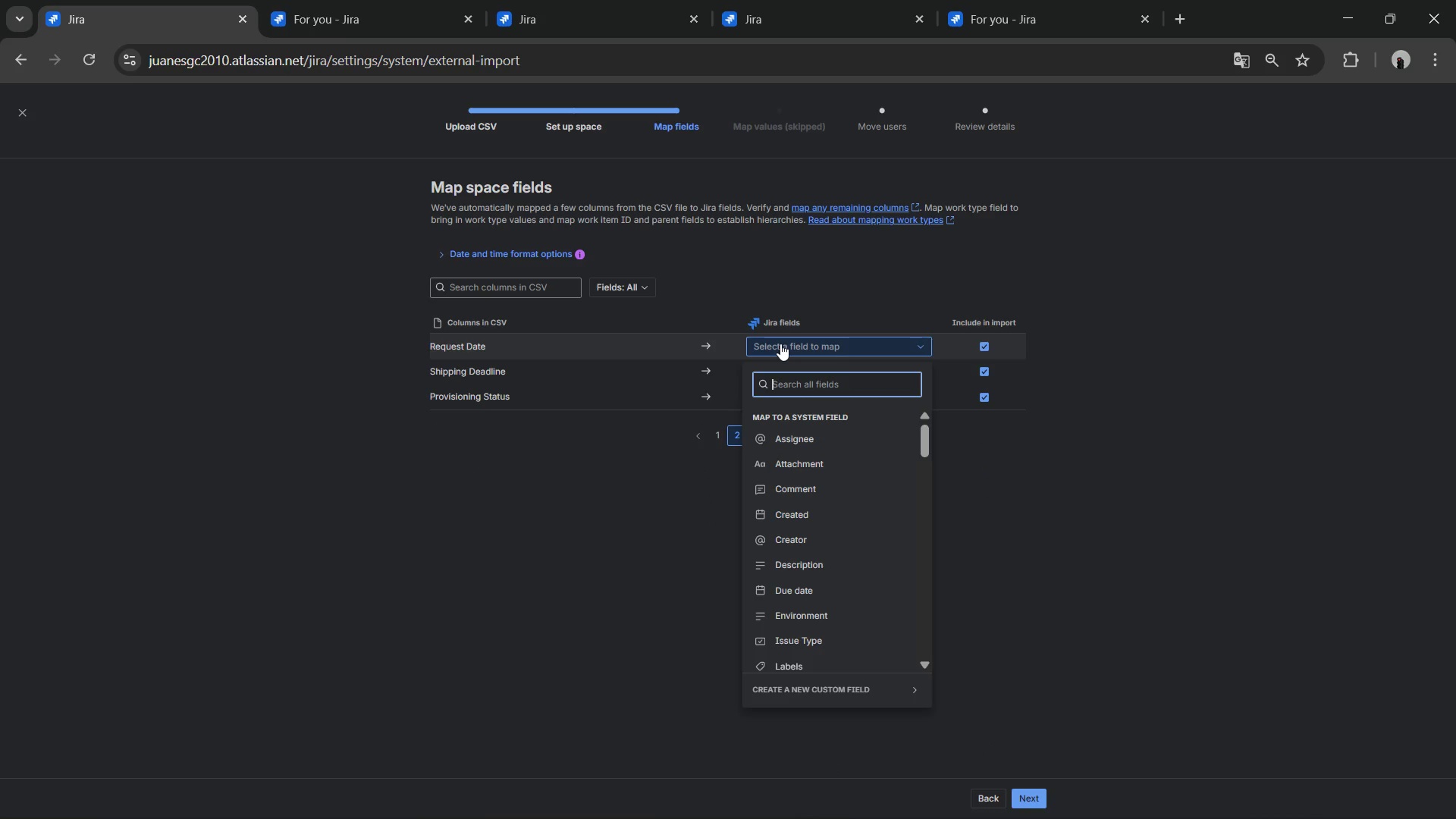 
type(sta)
 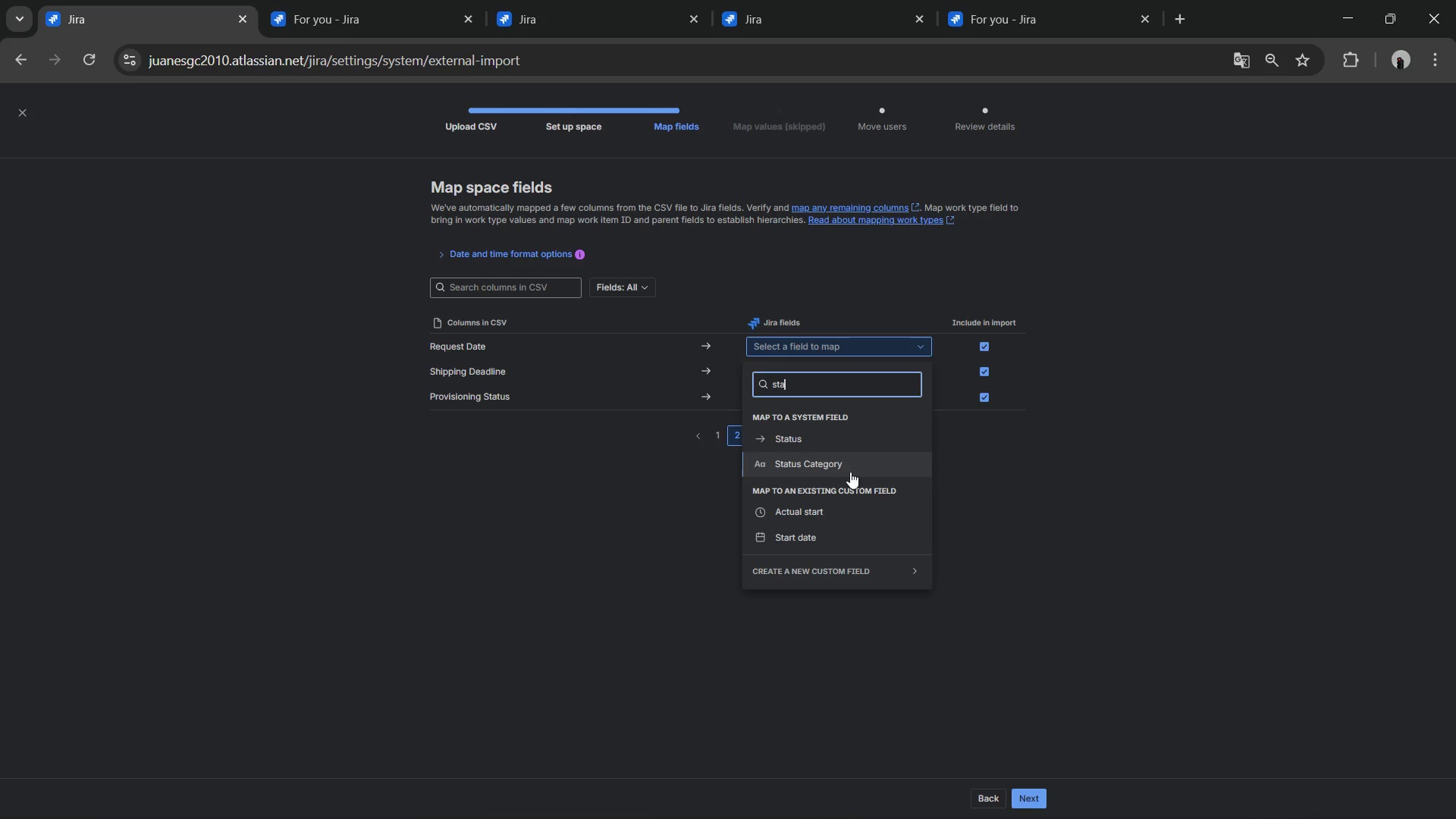 
left_click([830, 531])
 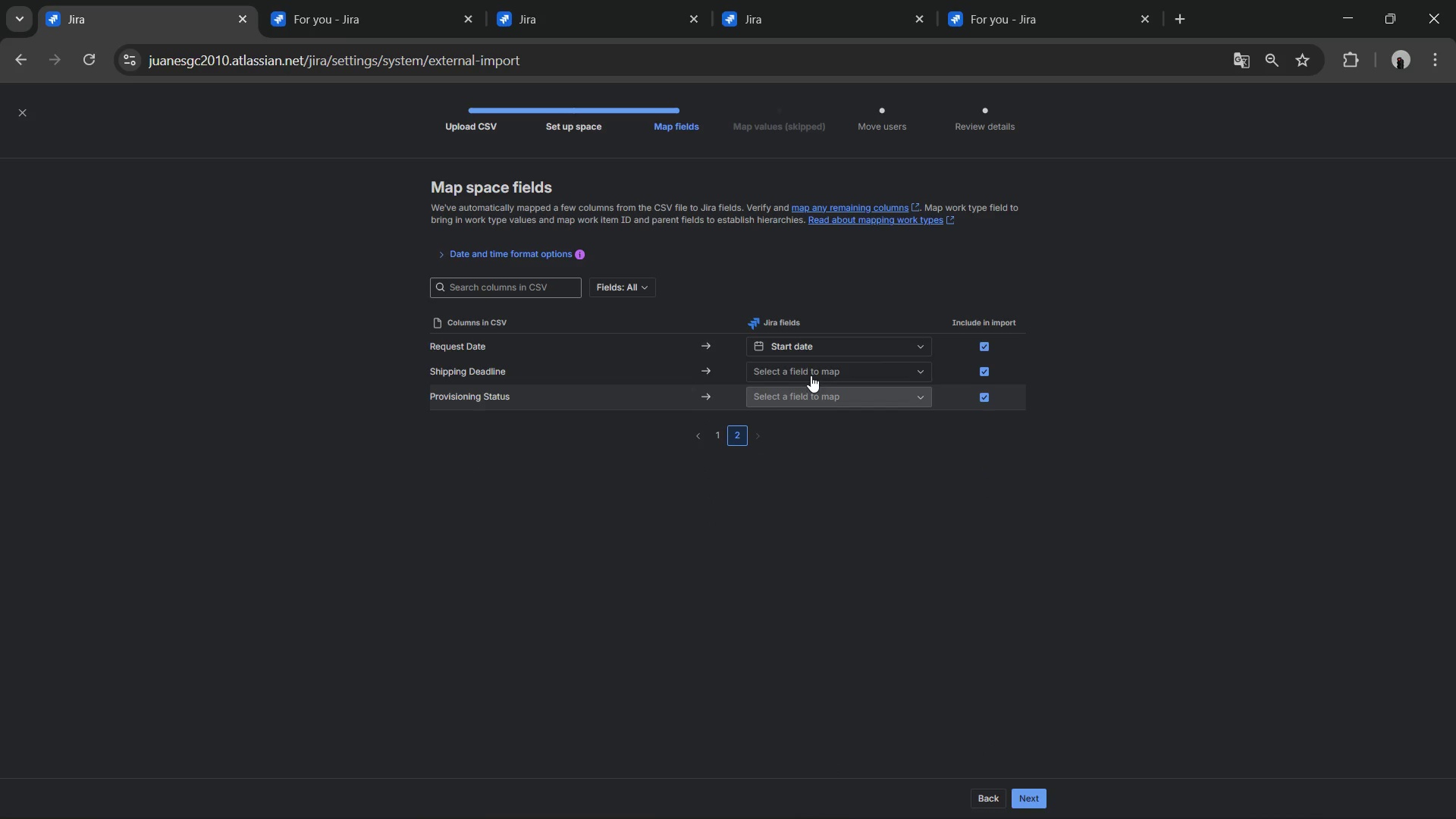 
left_click([810, 373])
 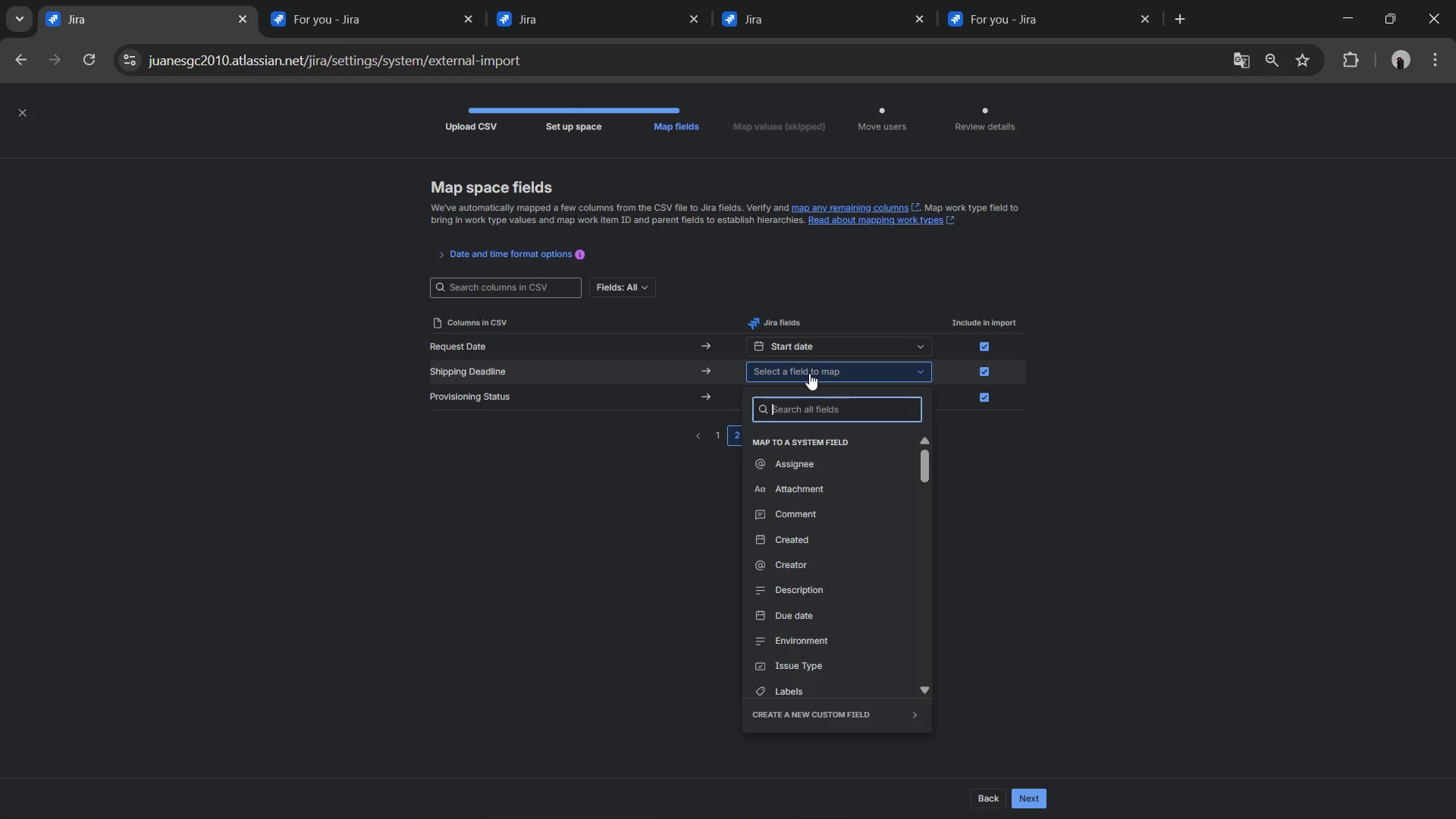 
type(due)
 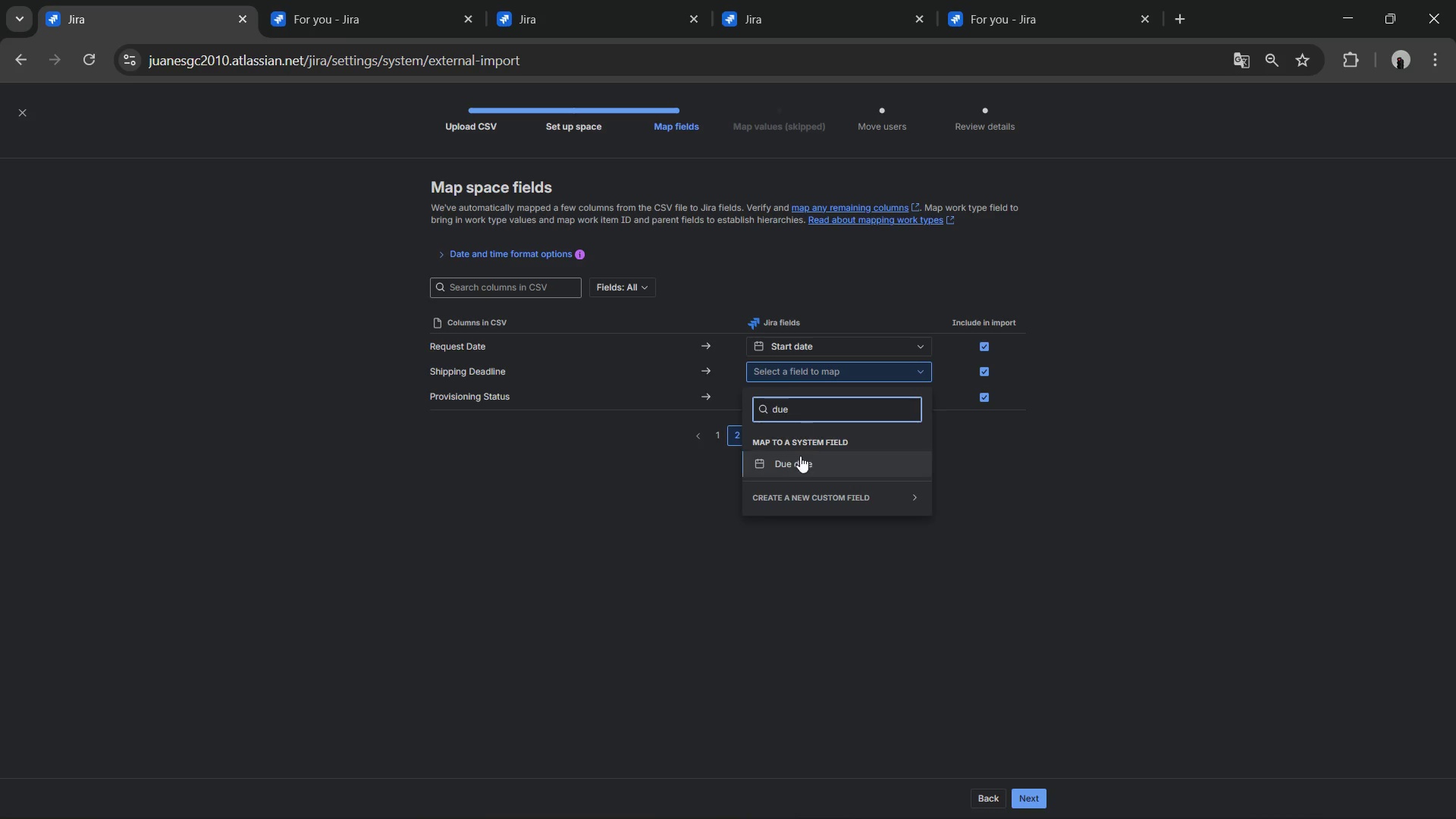 
left_click([796, 466])
 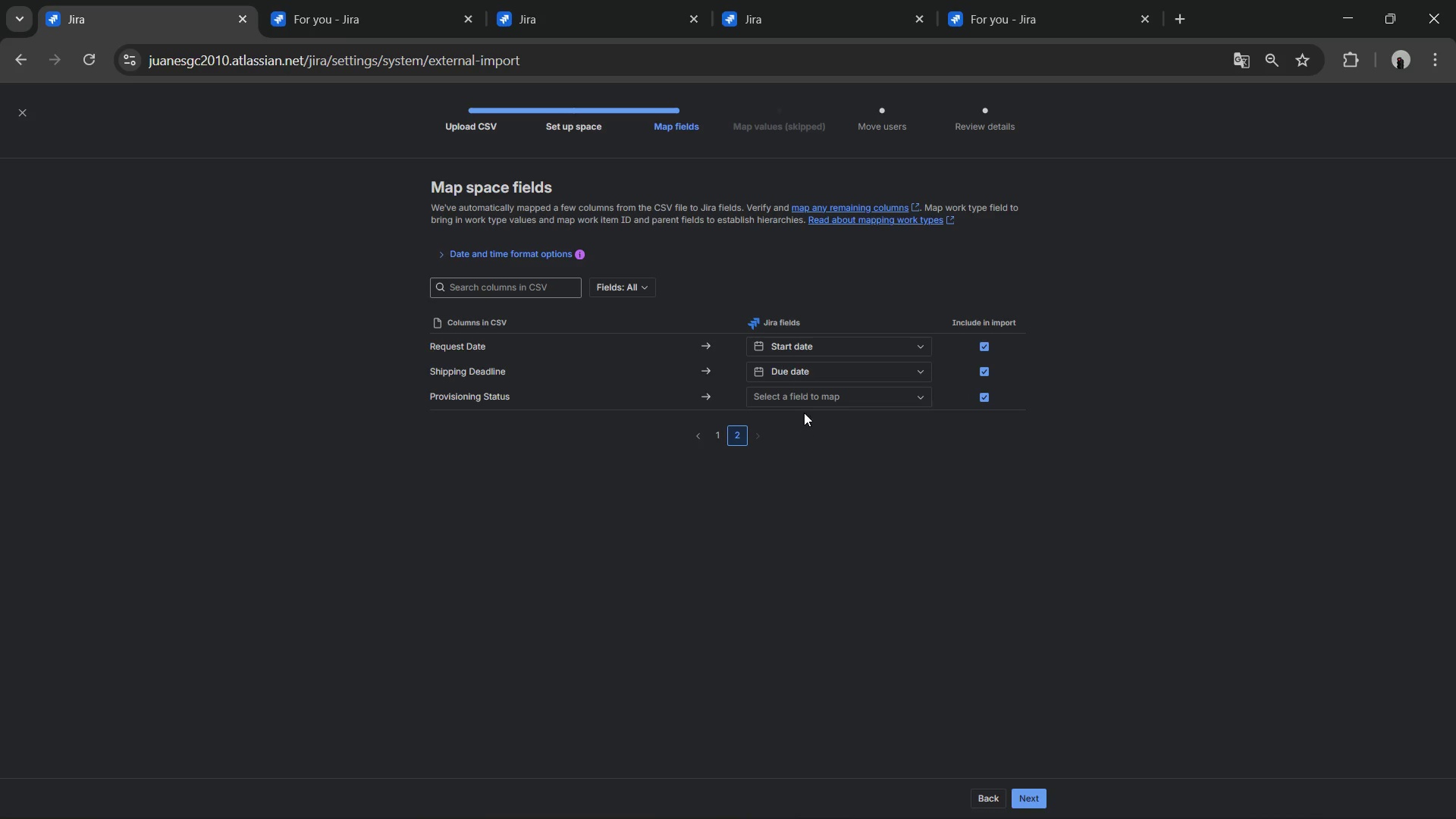 
left_click([805, 407])
 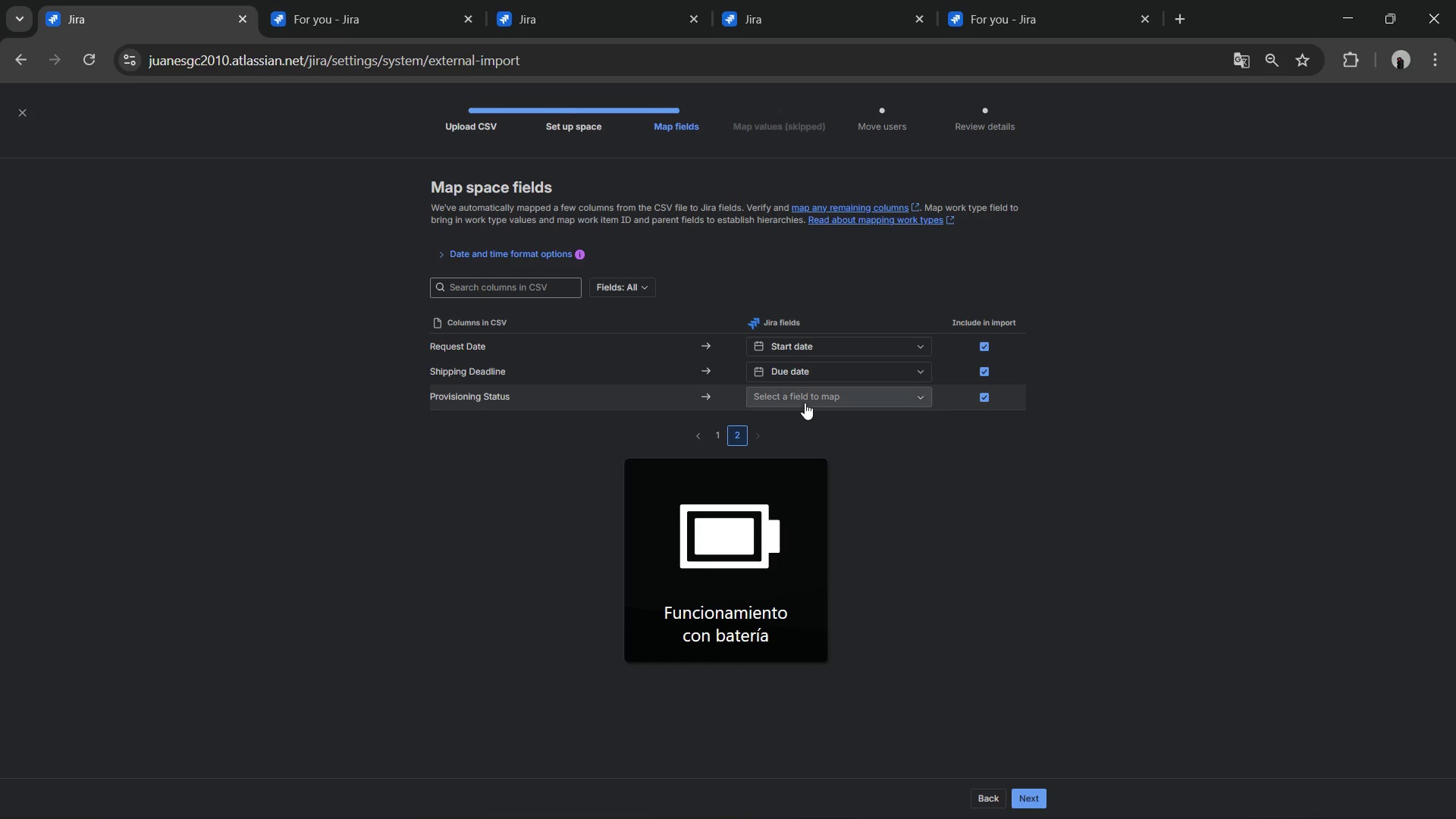 
left_click([805, 403])
 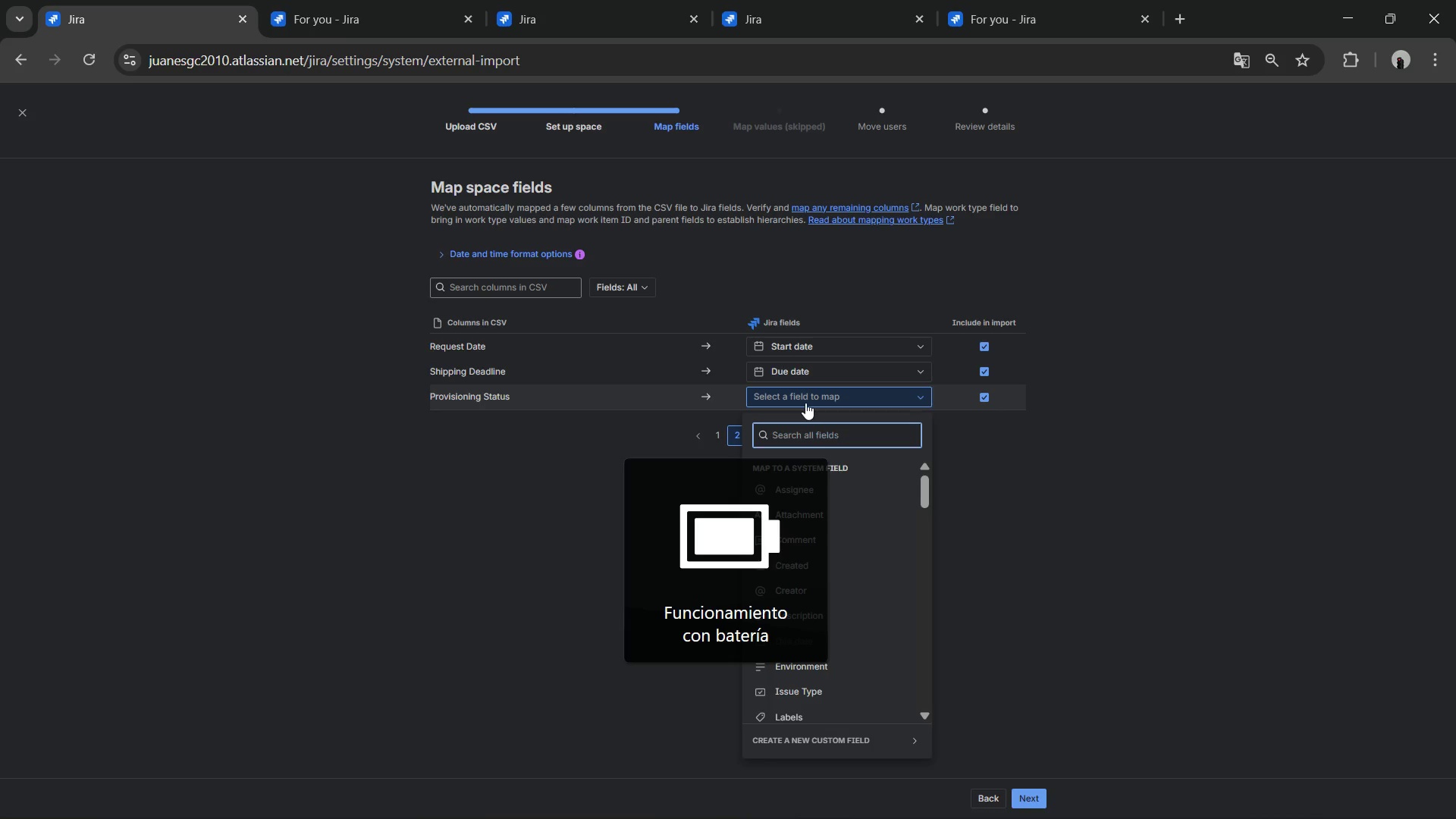 
type(stat)
 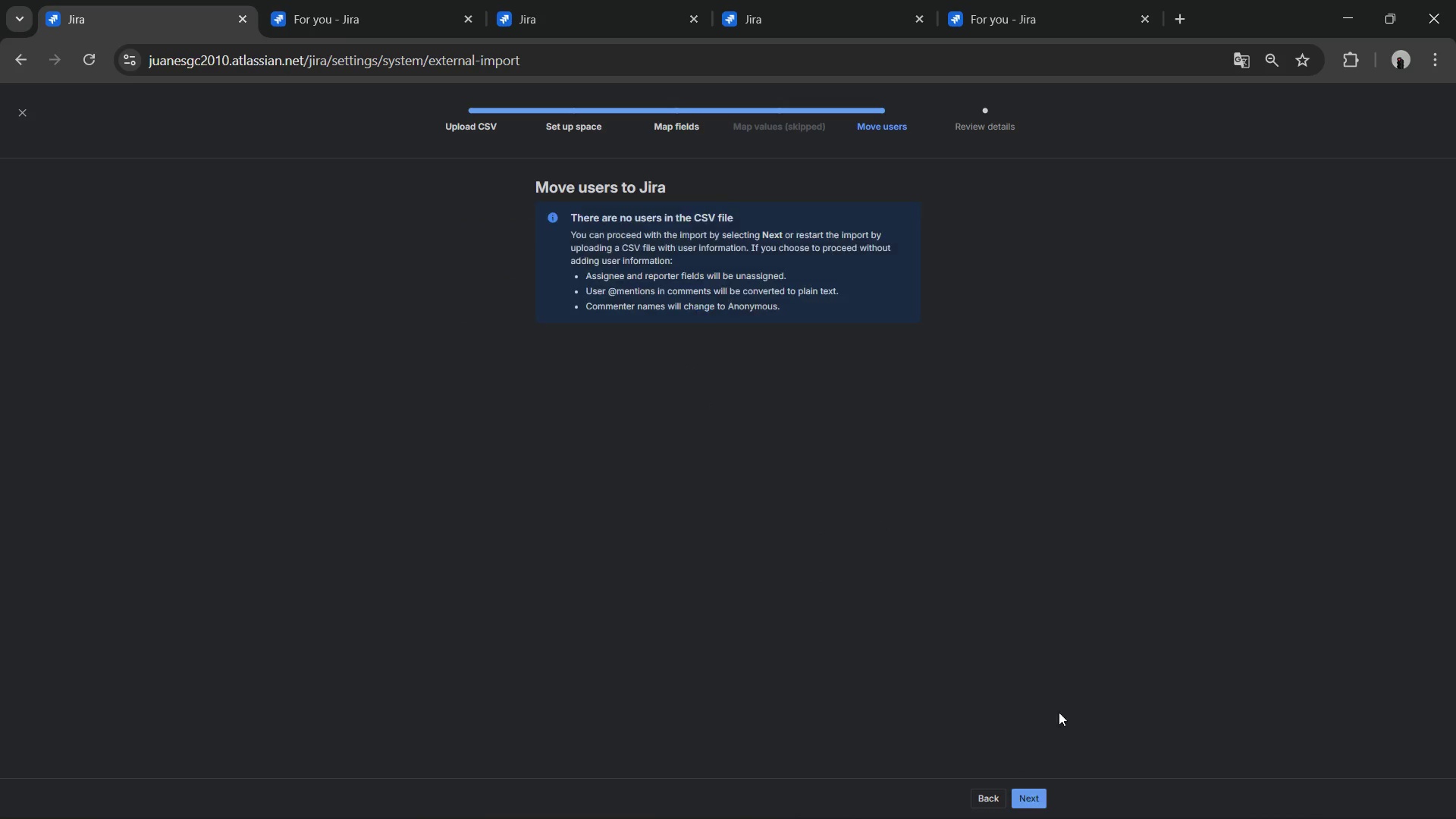 
left_click([1041, 808])
 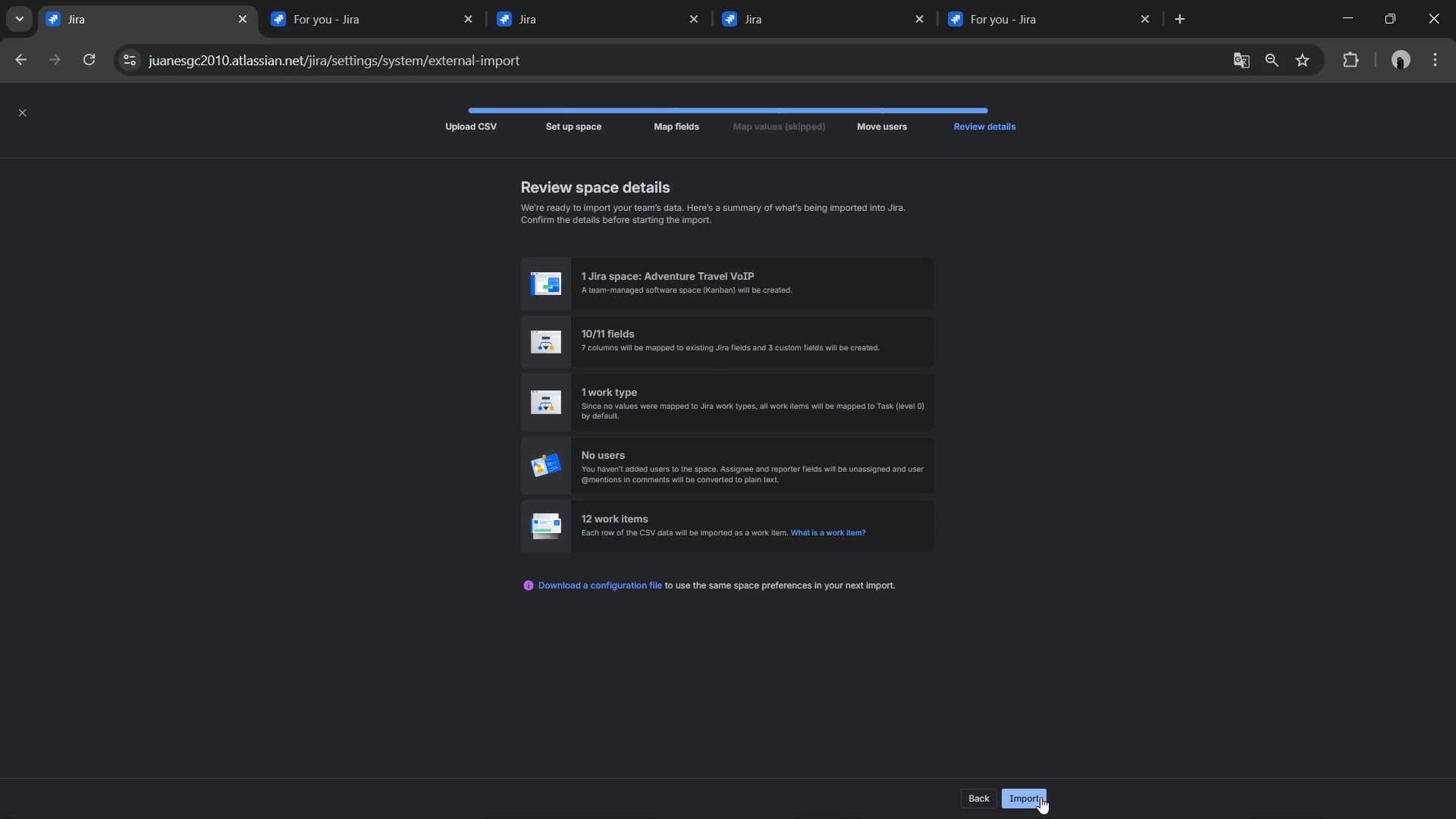 
left_click([1040, 797])
 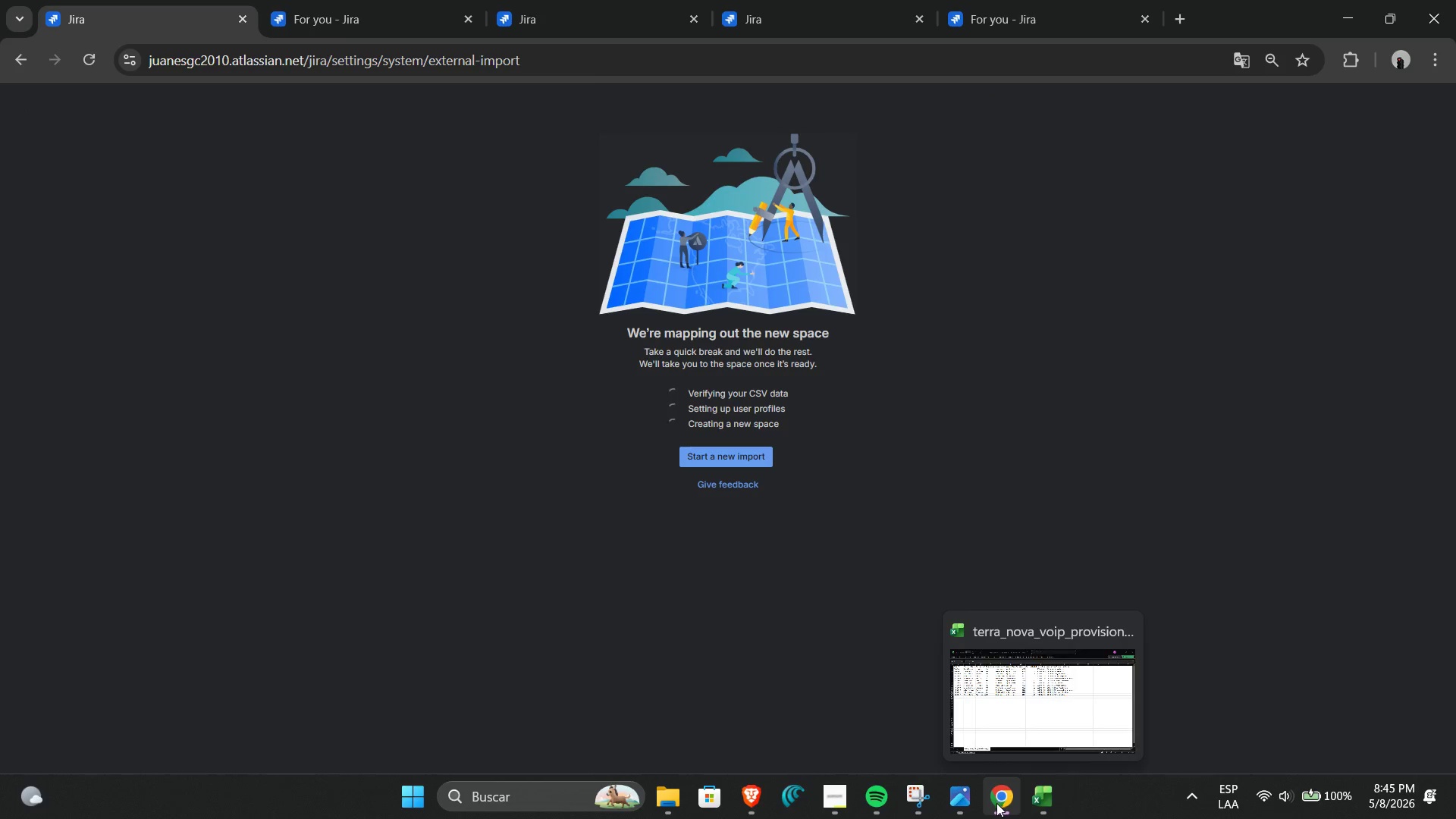 
left_click([843, 805])